 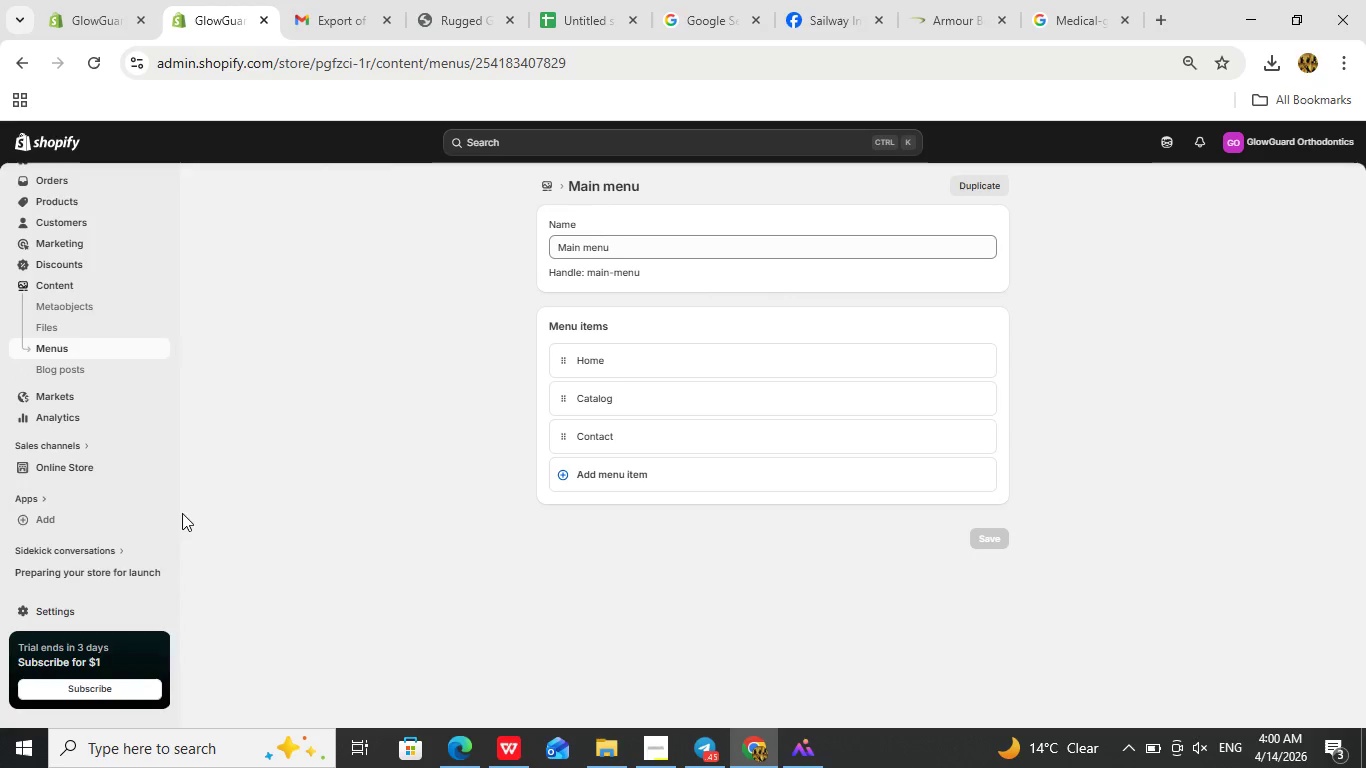 
left_click([78, 465])
 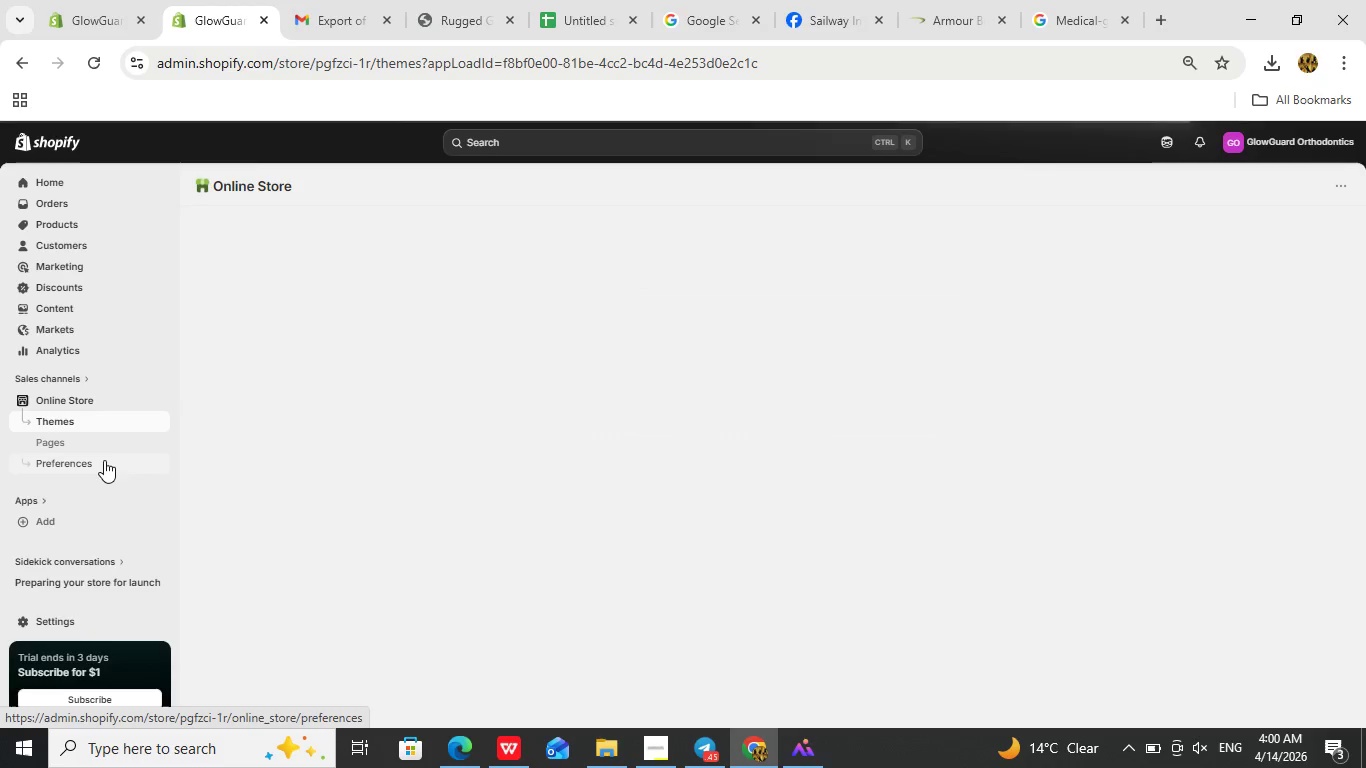 
left_click([110, 442])
 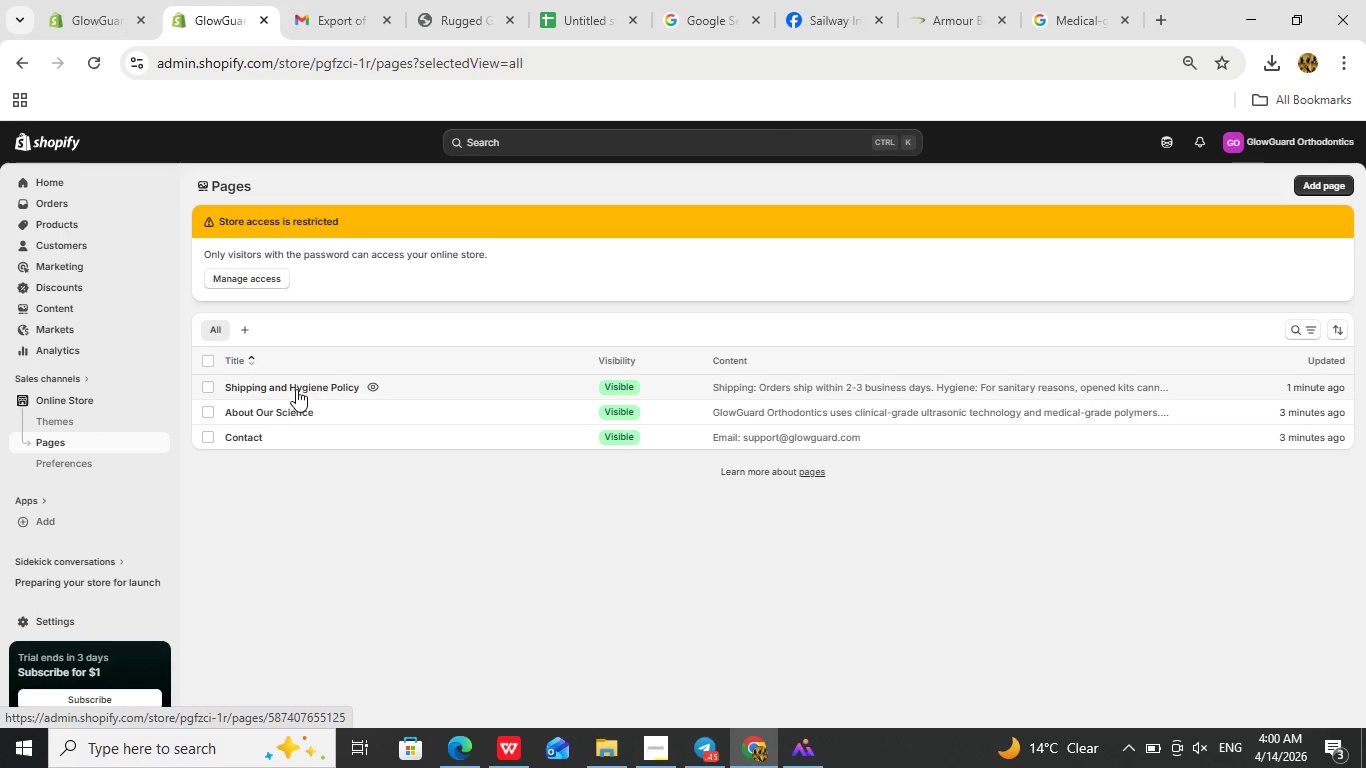 
wait(8.28)
 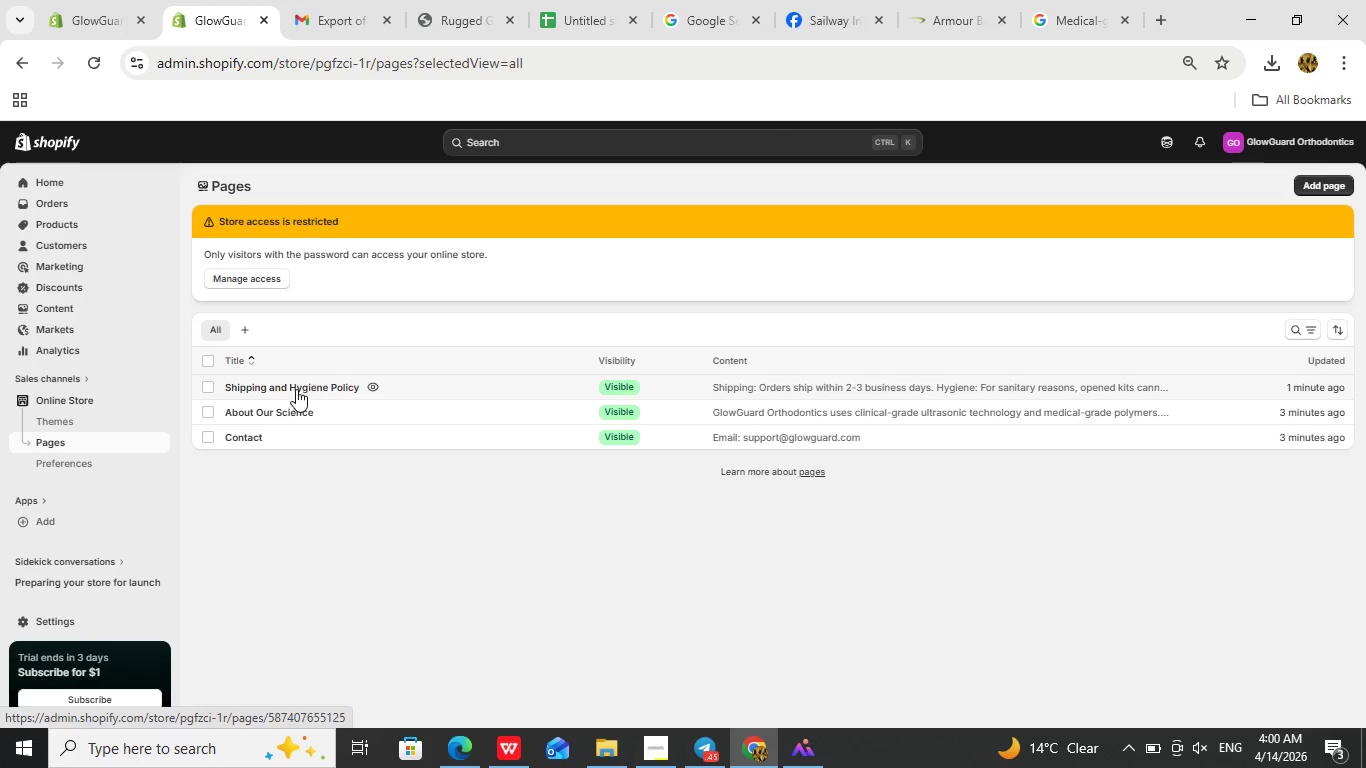 
left_click([307, 380])
 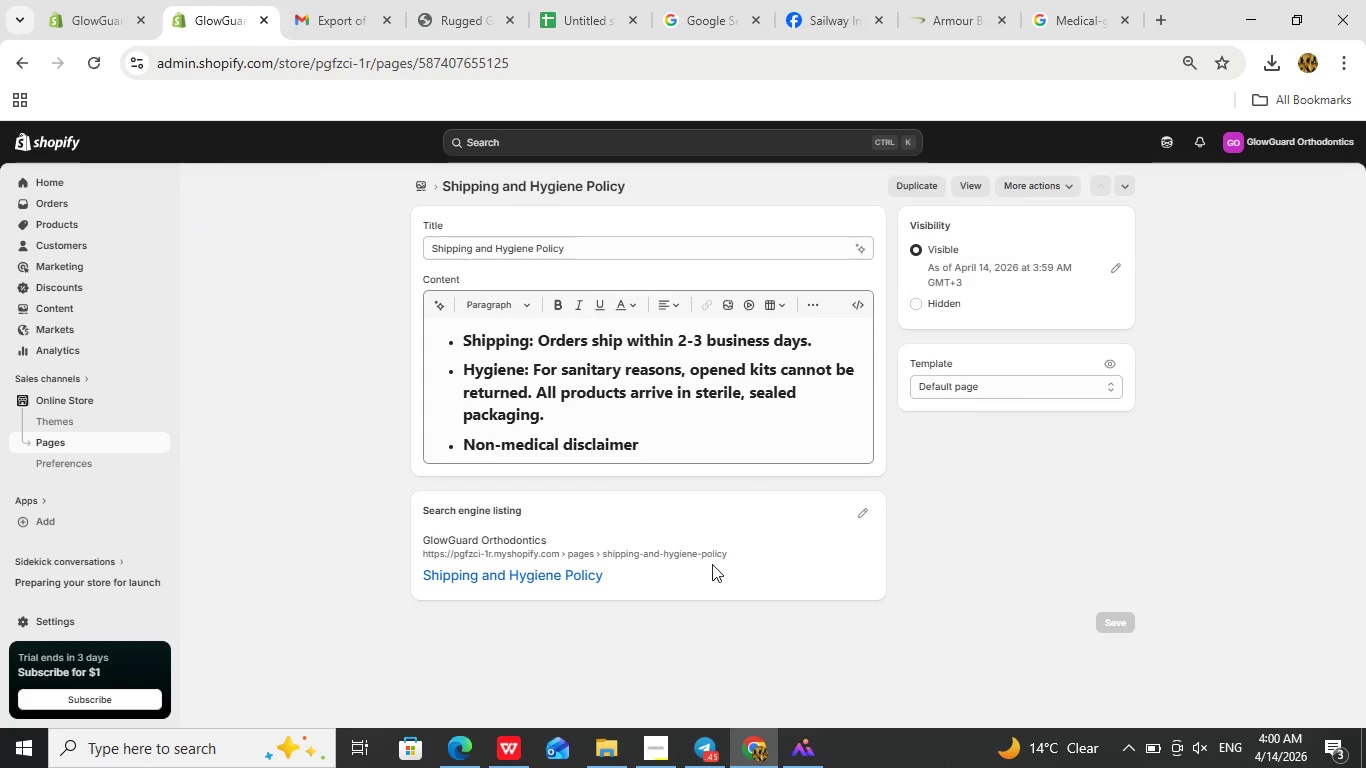 
left_click([856, 512])
 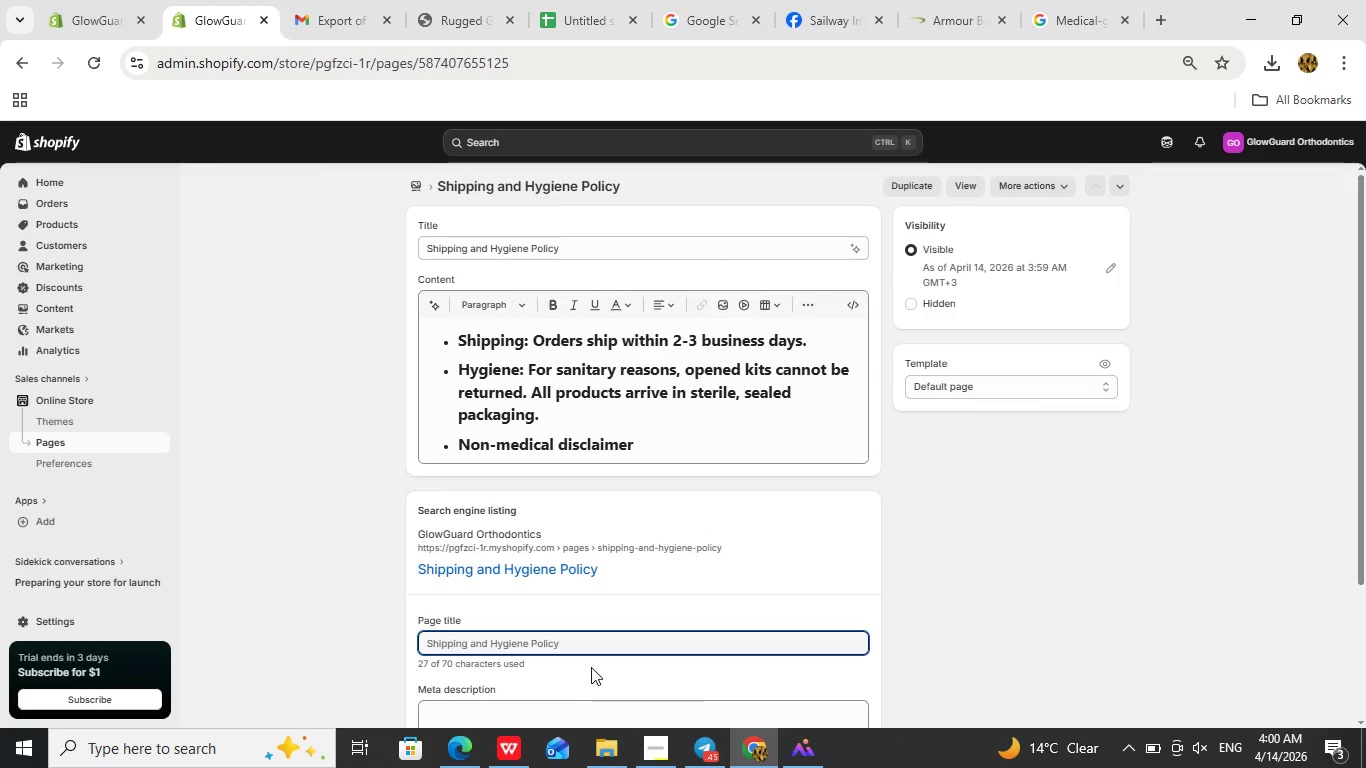 
scroll: coordinate [602, 643], scroll_direction: down, amount: 5.0
 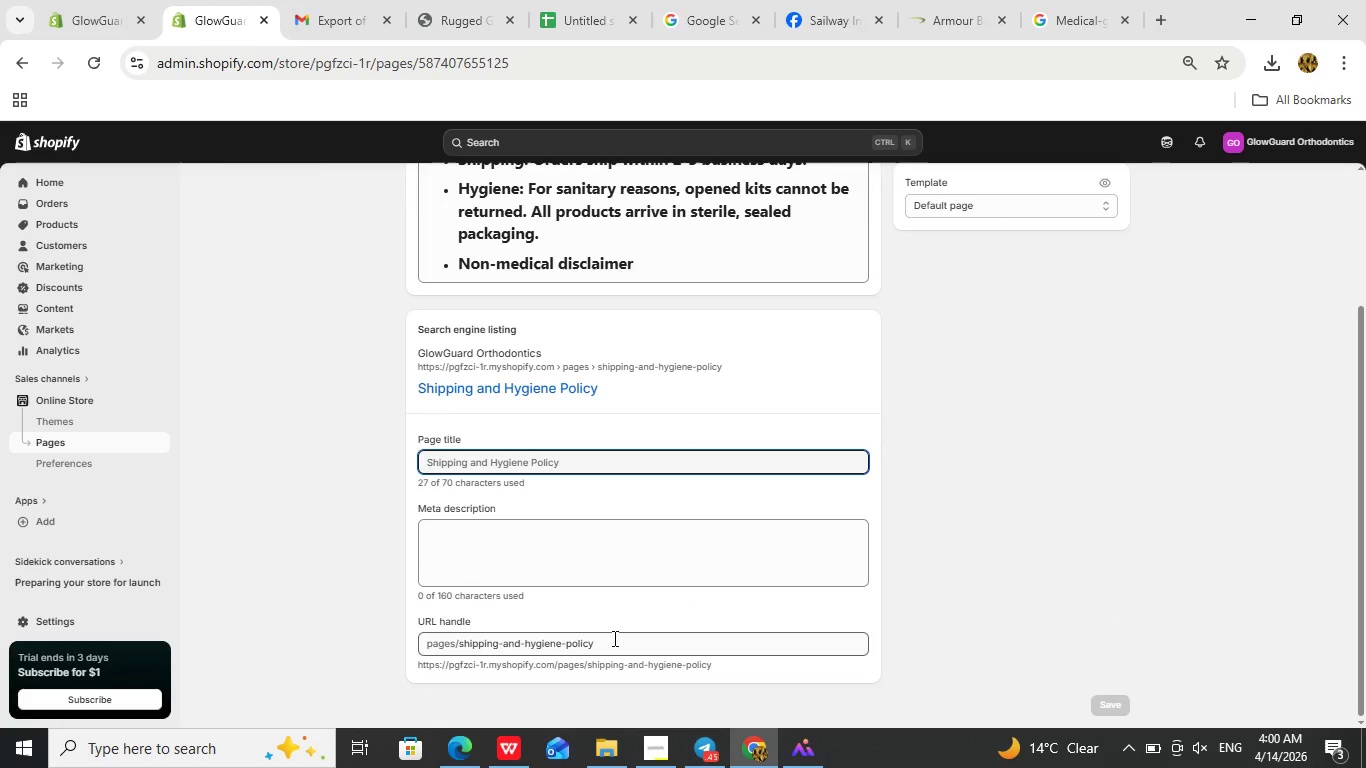 
left_click_drag(start_coordinate=[613, 638], to_coordinate=[424, 632])
 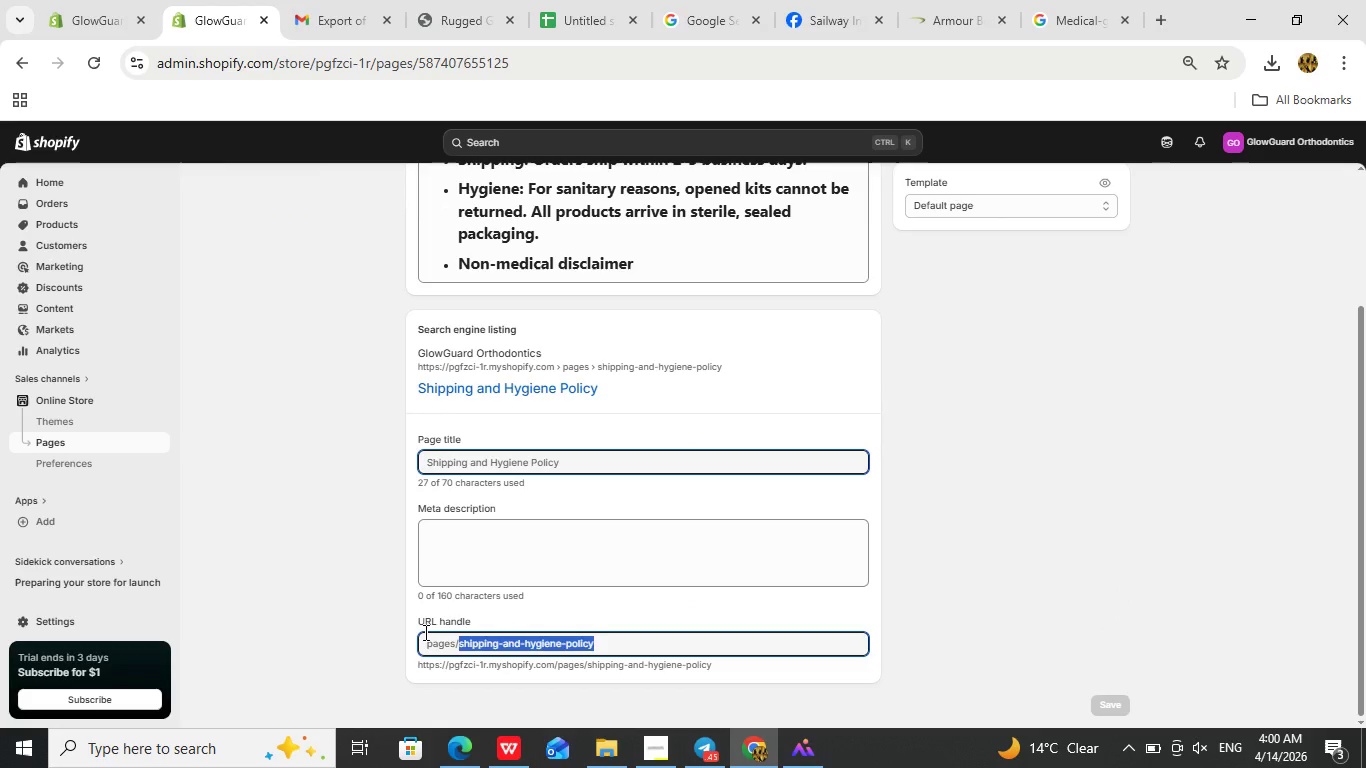 
hold_key(key=ControlLeft, duration=1.53)
 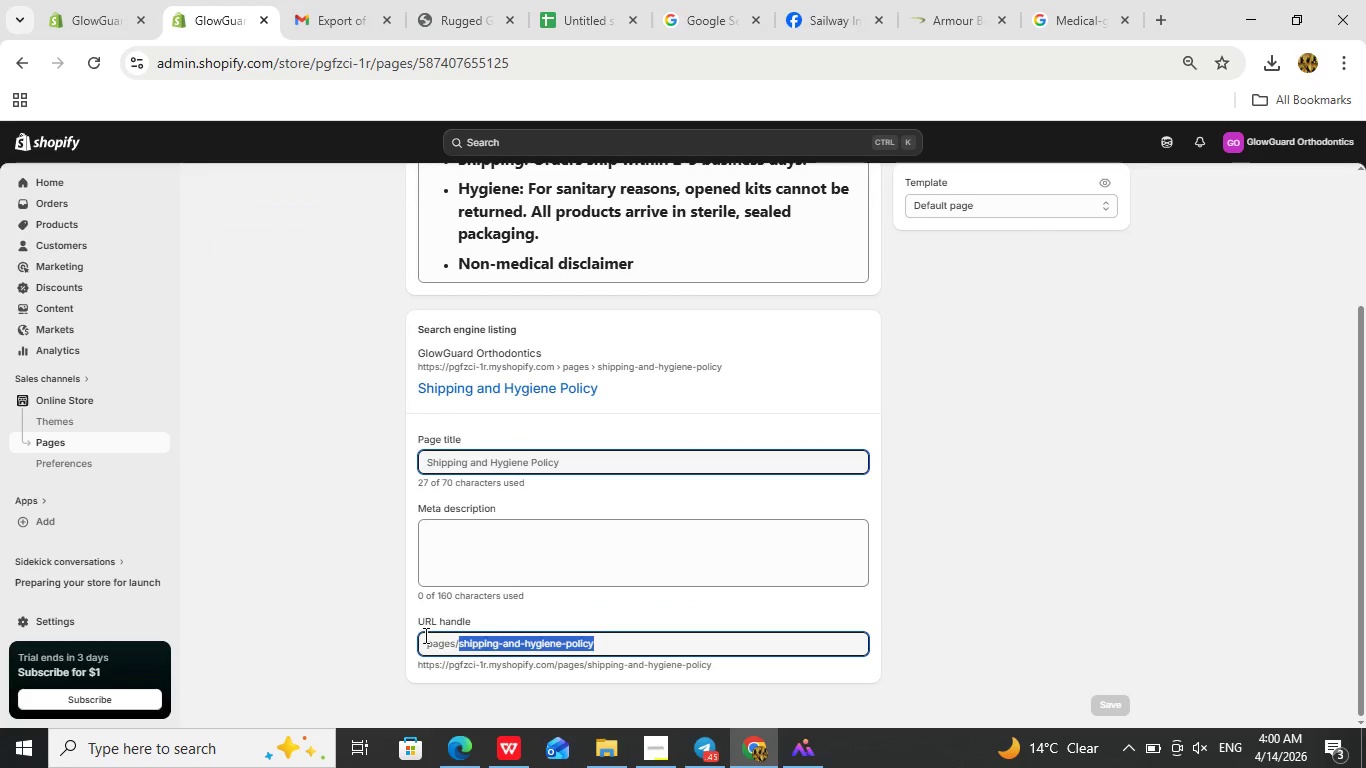 
key(Control+ControlLeft)
 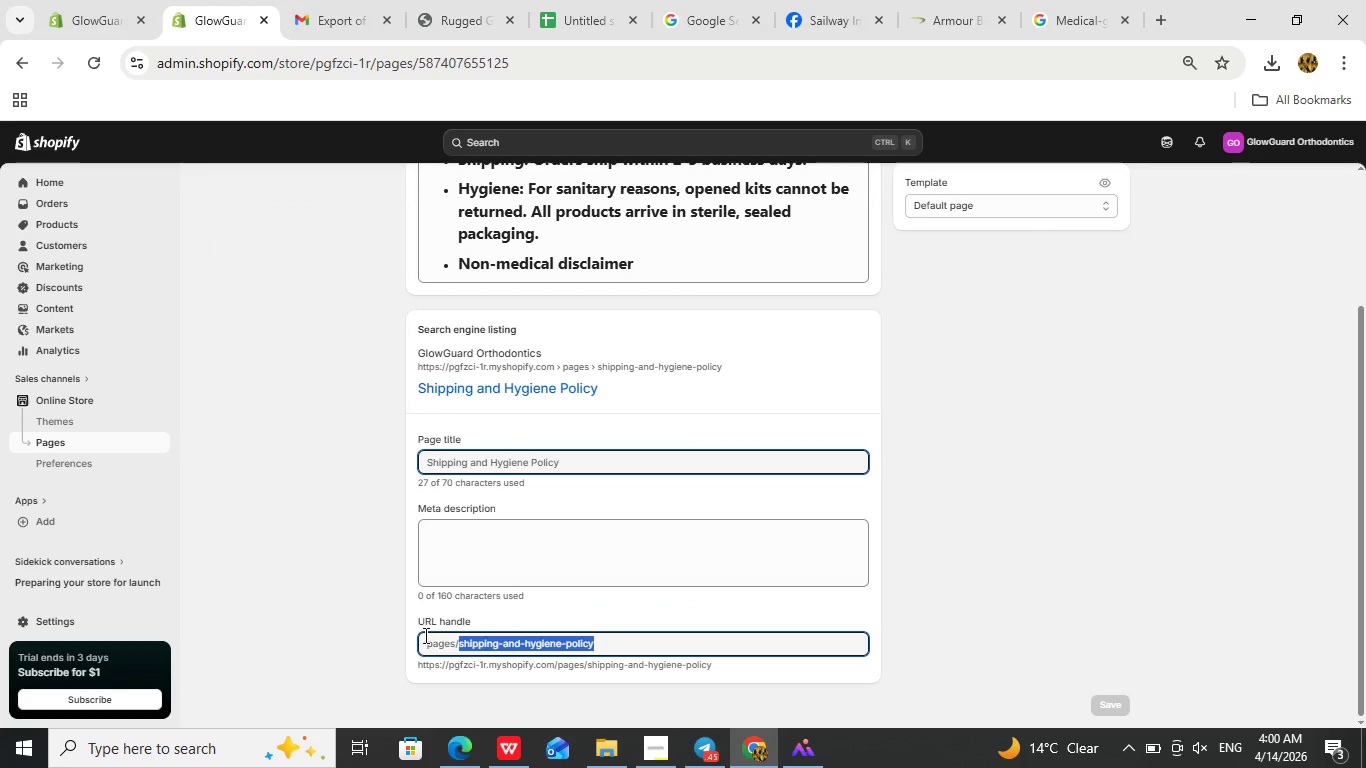 
key(Control+ControlLeft)
 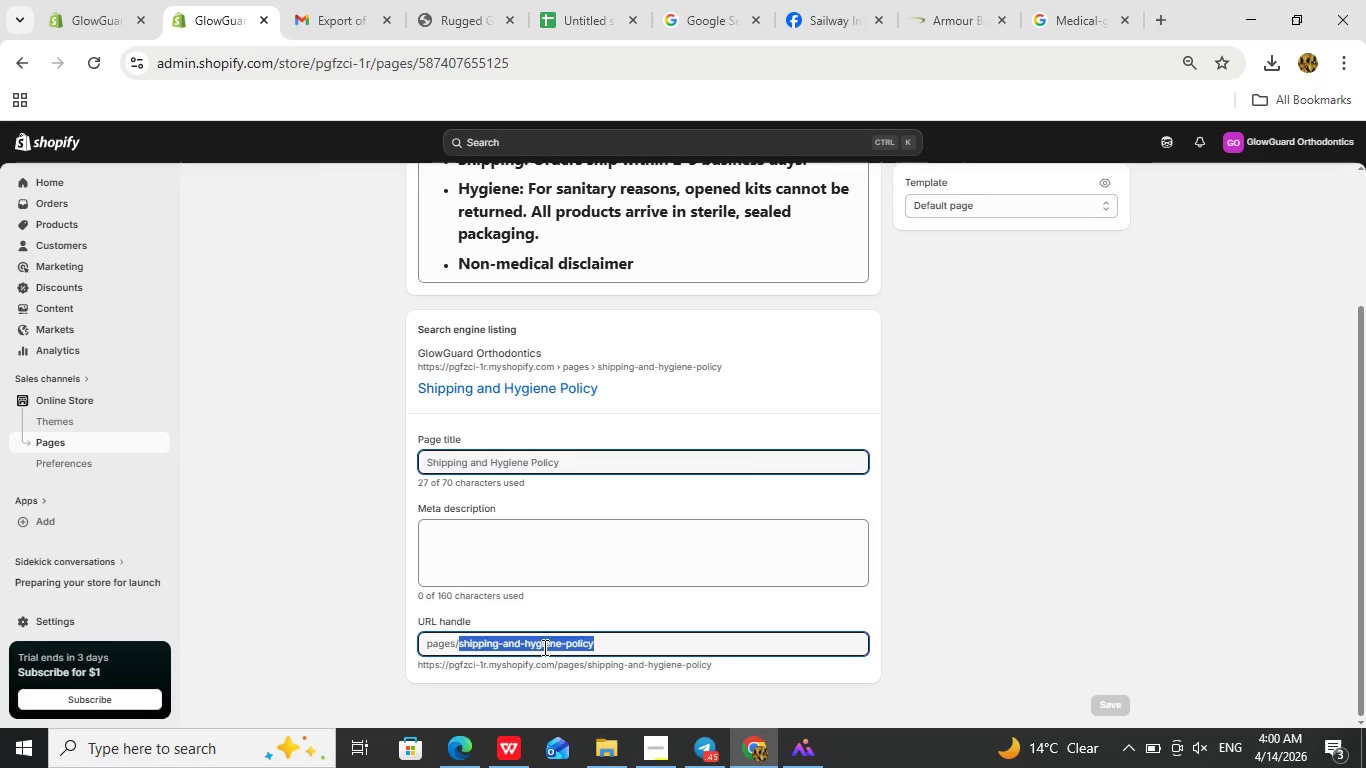 
right_click([543, 647])
 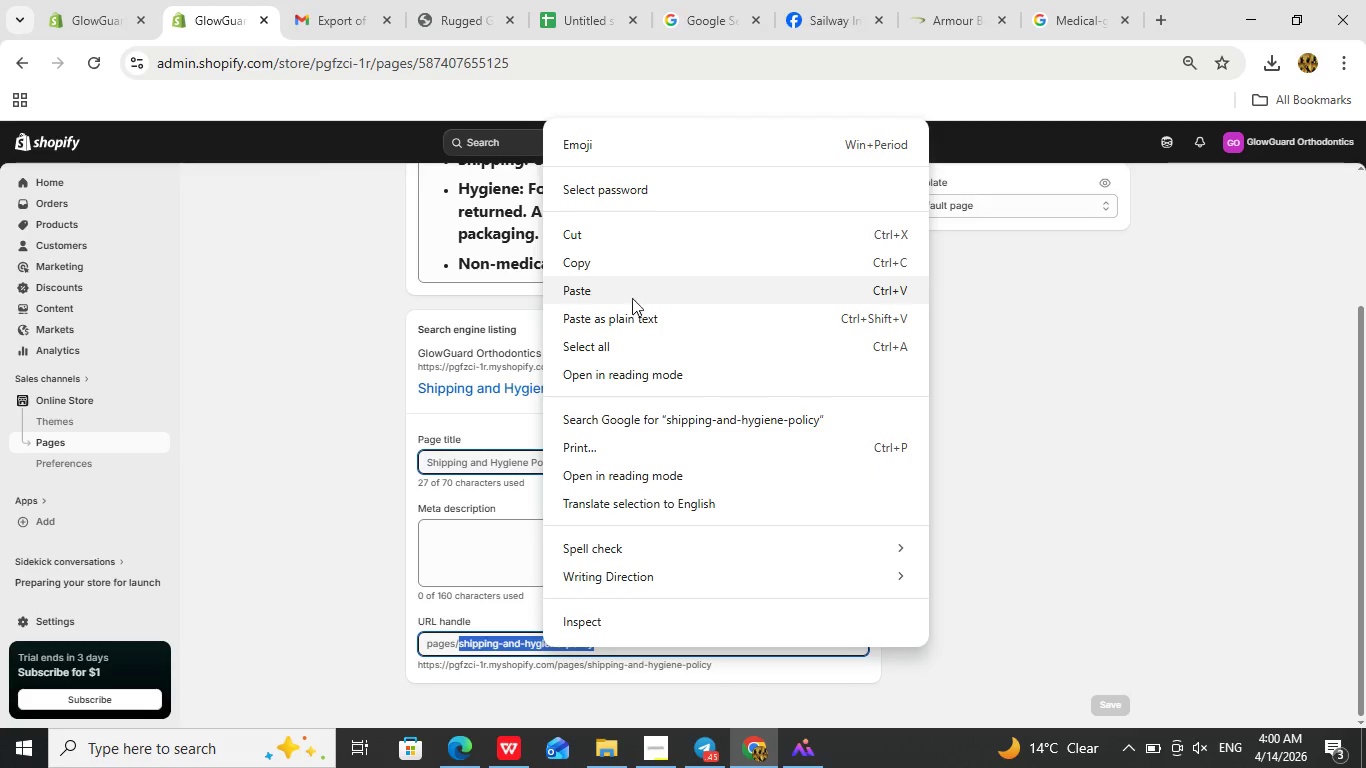 
left_click([633, 273])
 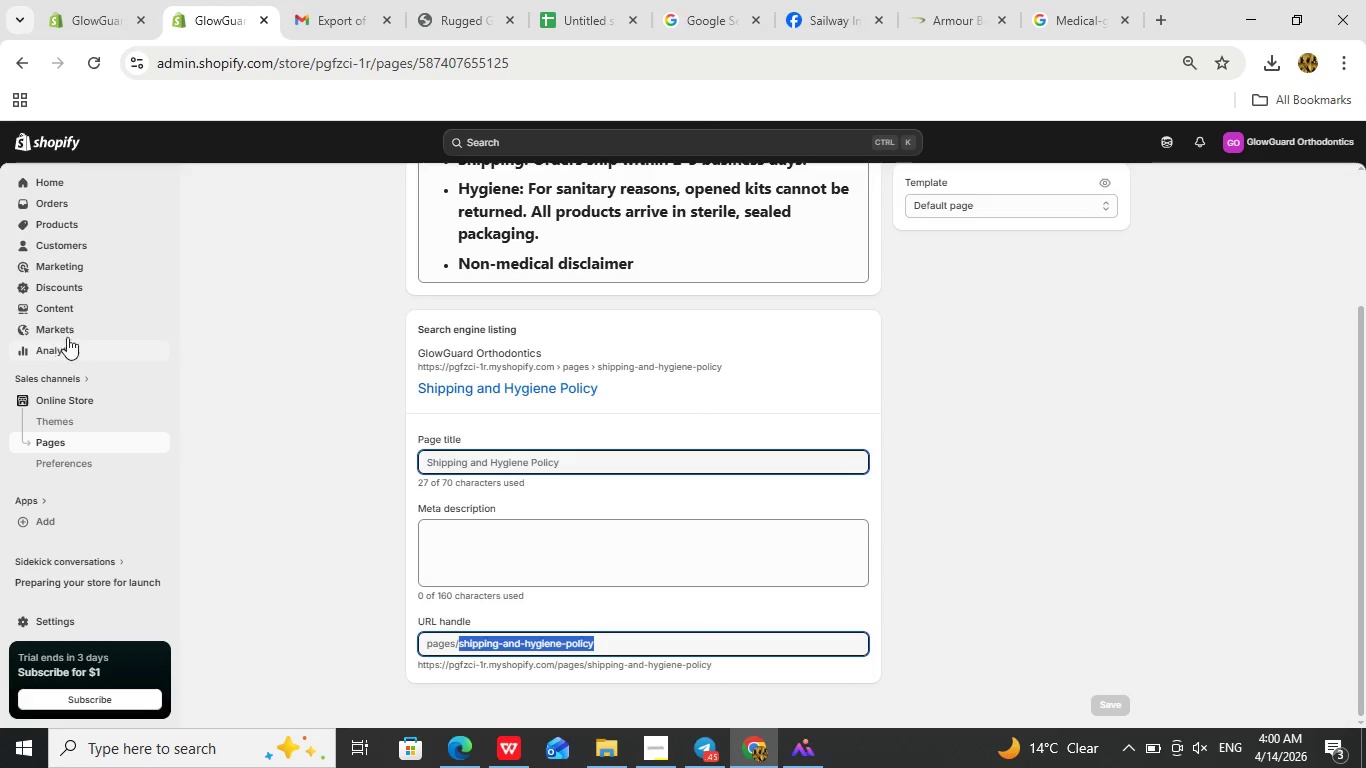 
left_click([79, 306])
 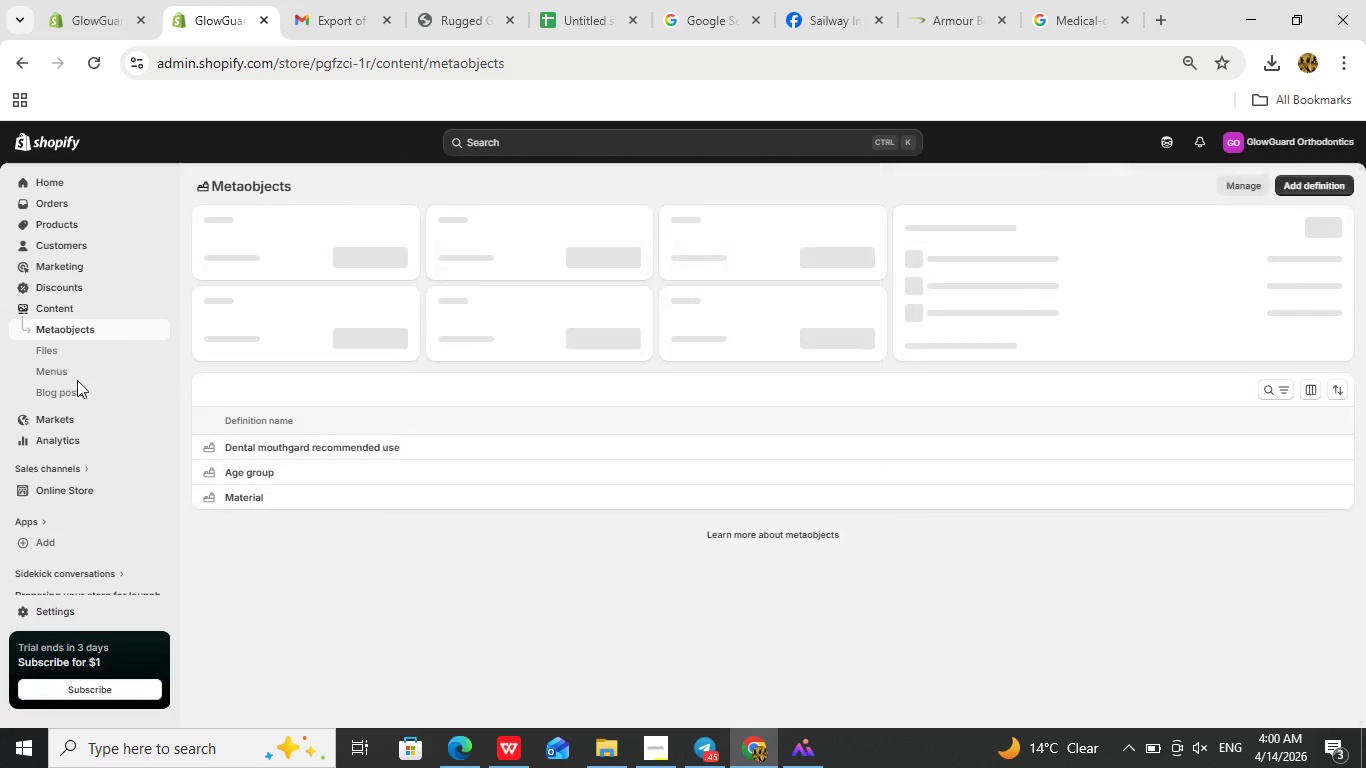 
left_click([58, 368])
 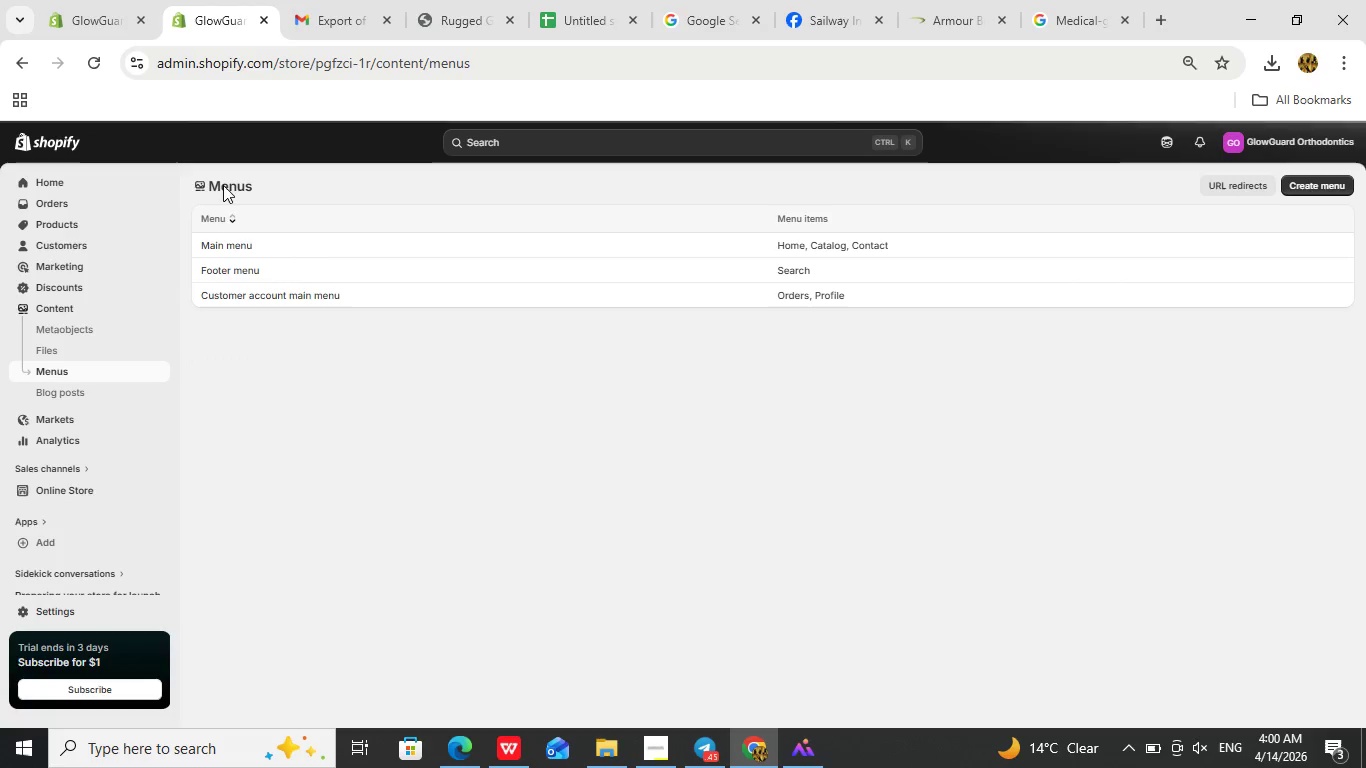 
left_click([246, 246])
 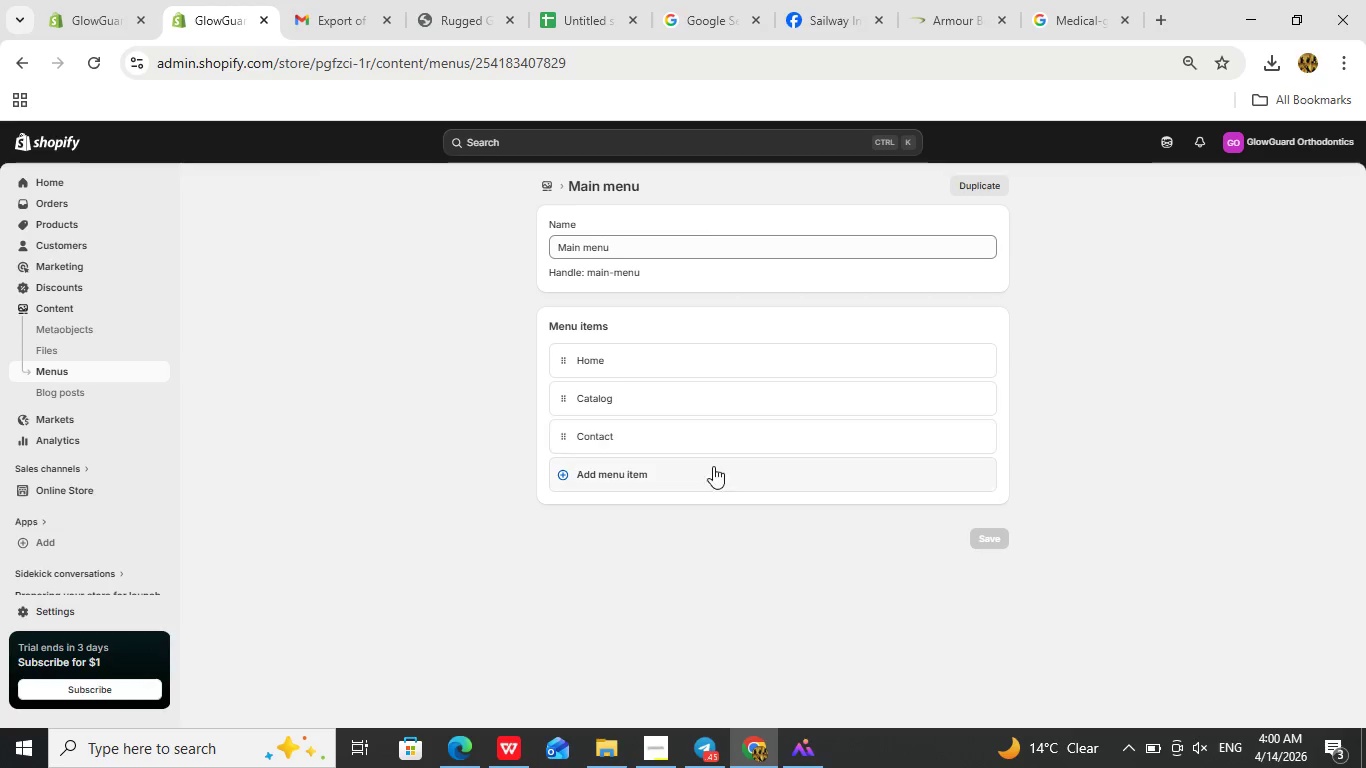 
left_click([728, 472])
 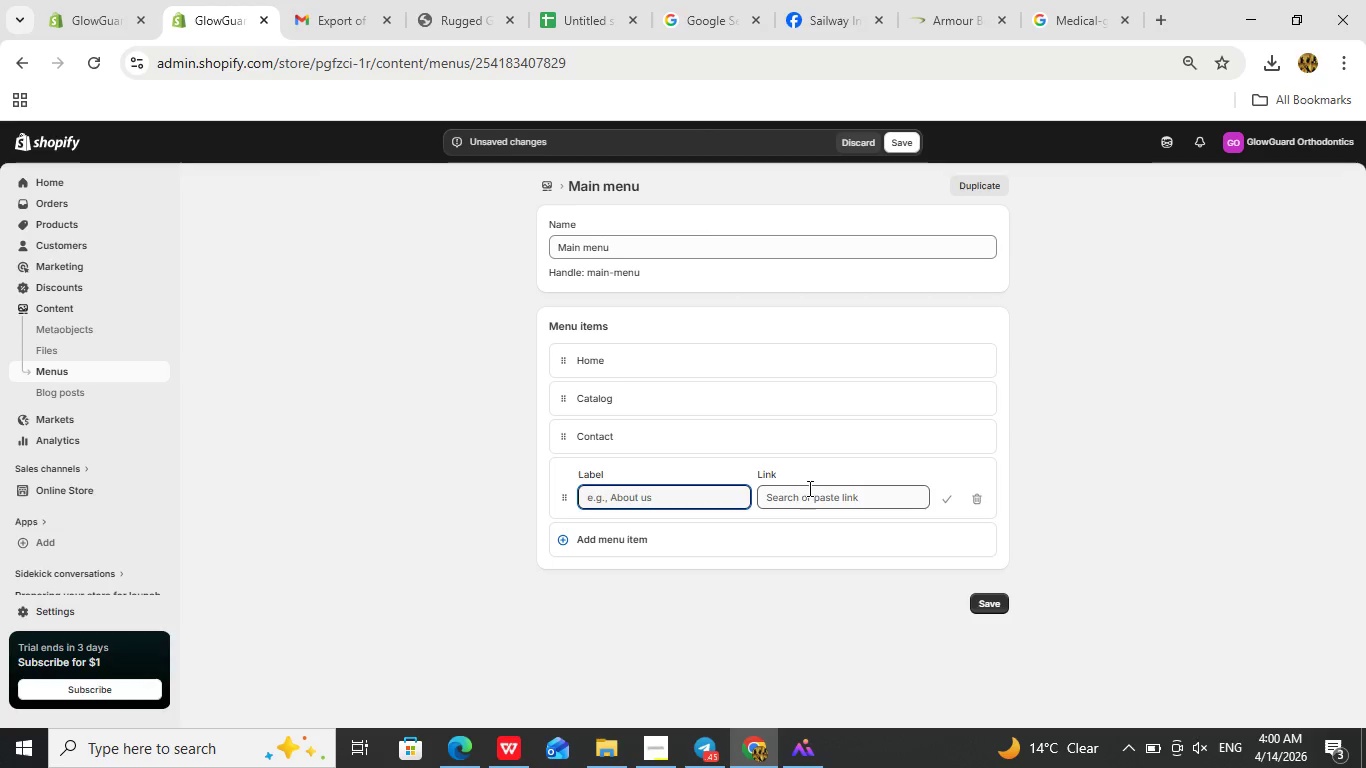 
left_click([812, 491])
 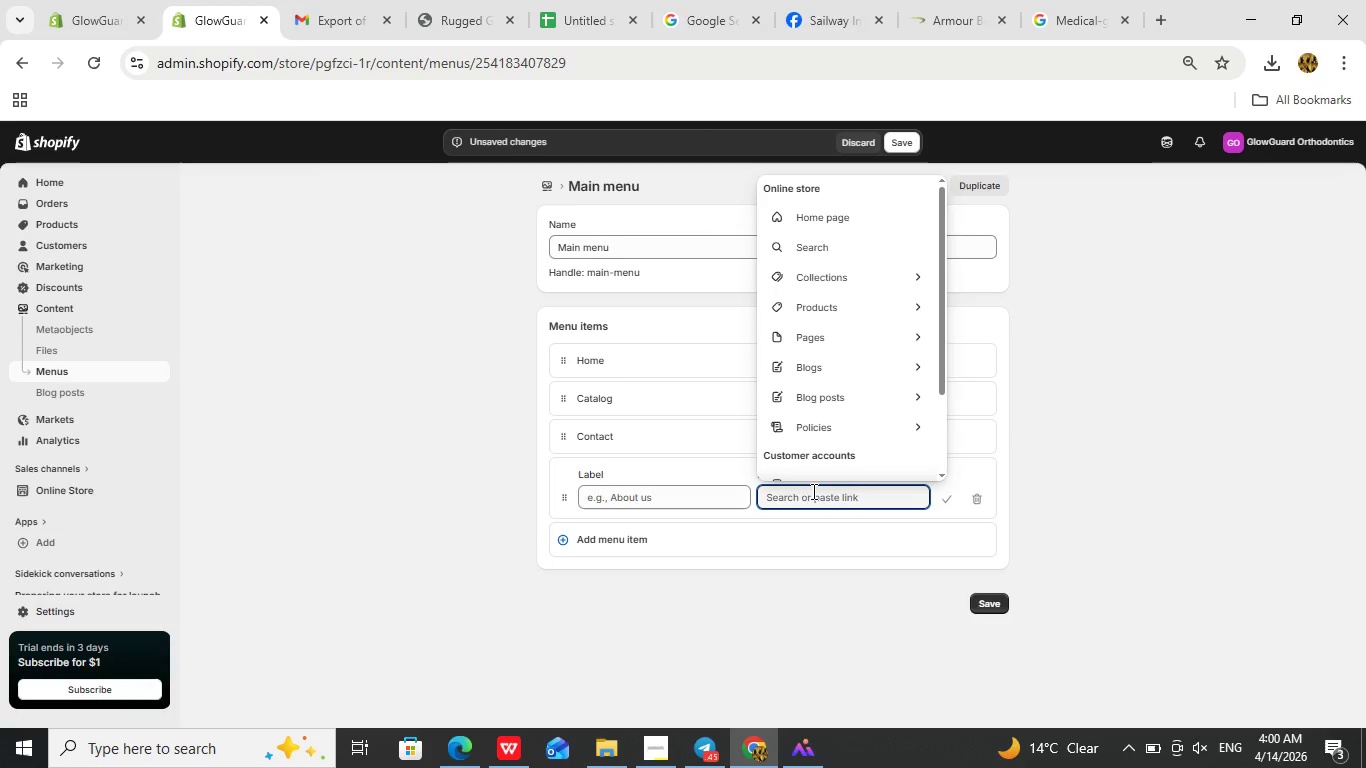 
hold_key(key=ControlLeft, duration=0.8)
 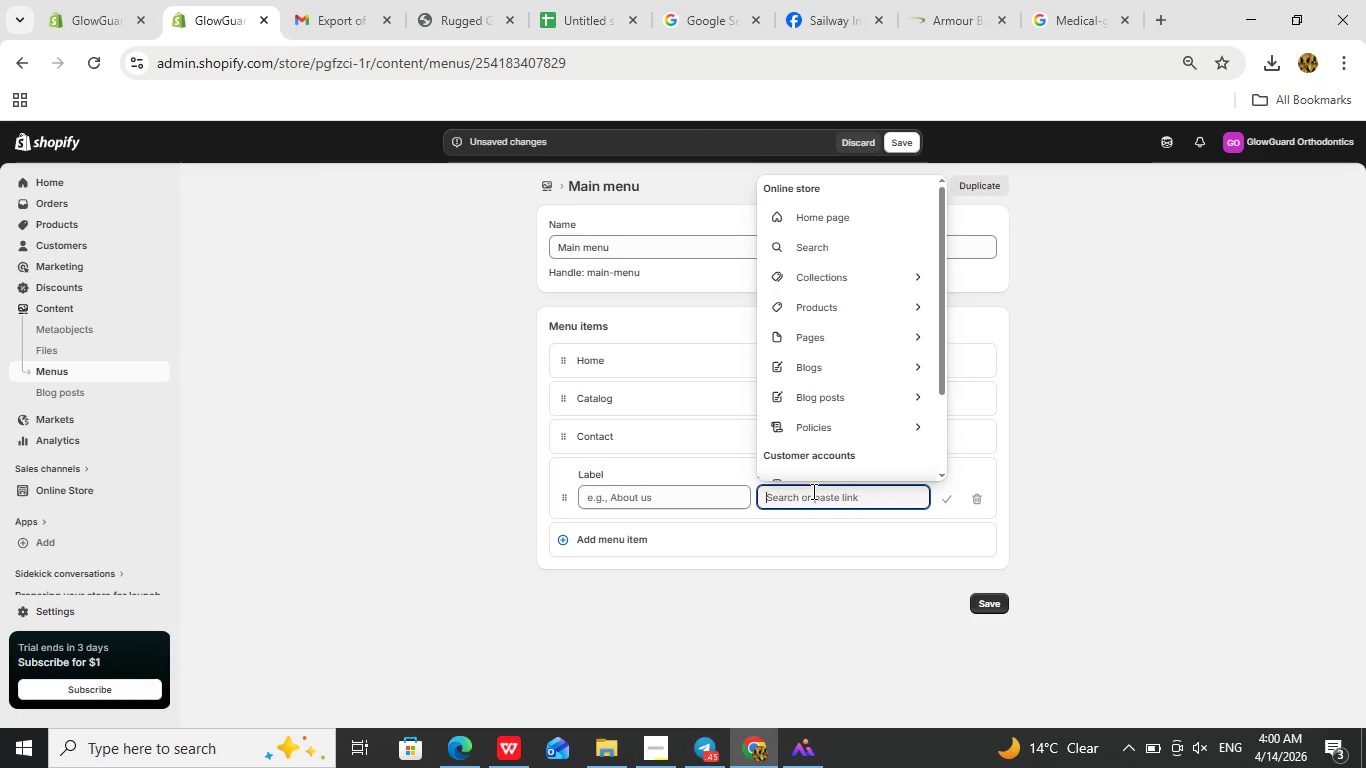 
right_click([812, 491])
 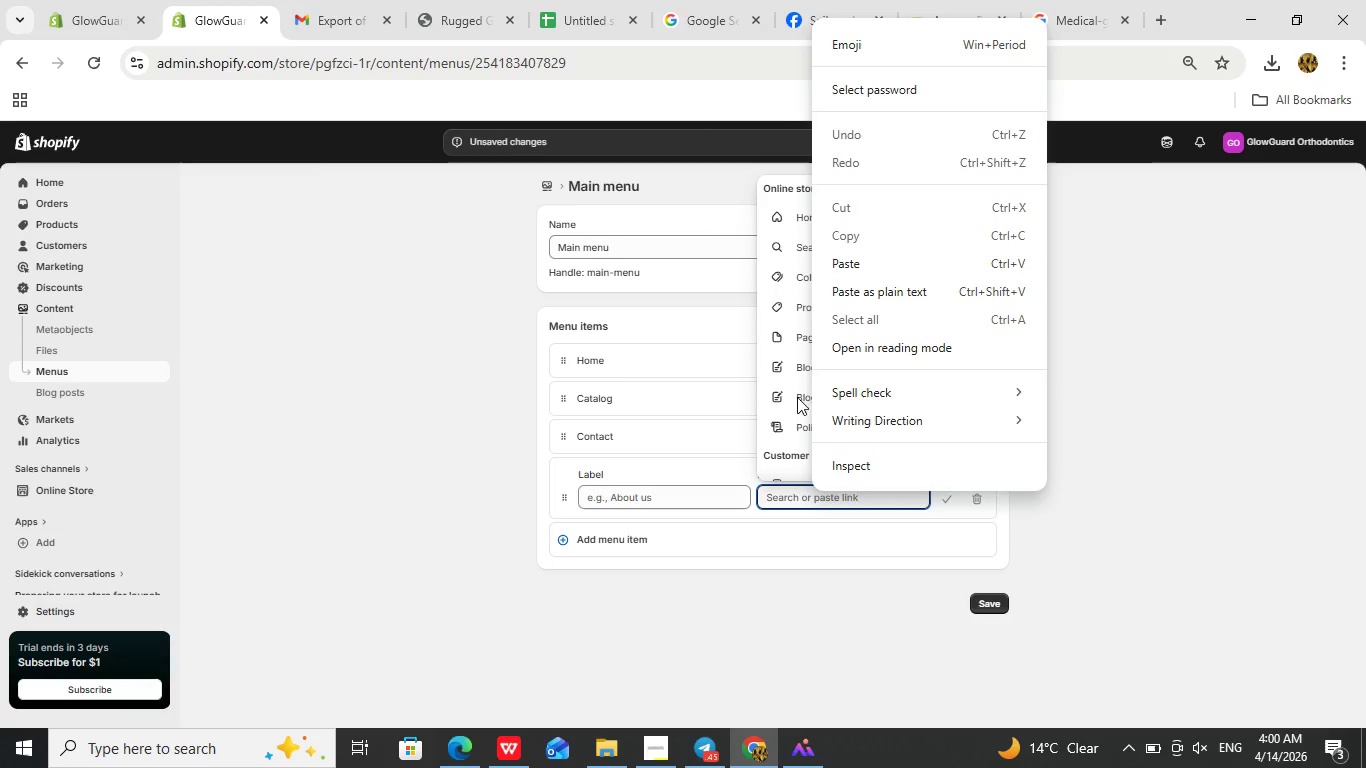 
left_click([804, 340])
 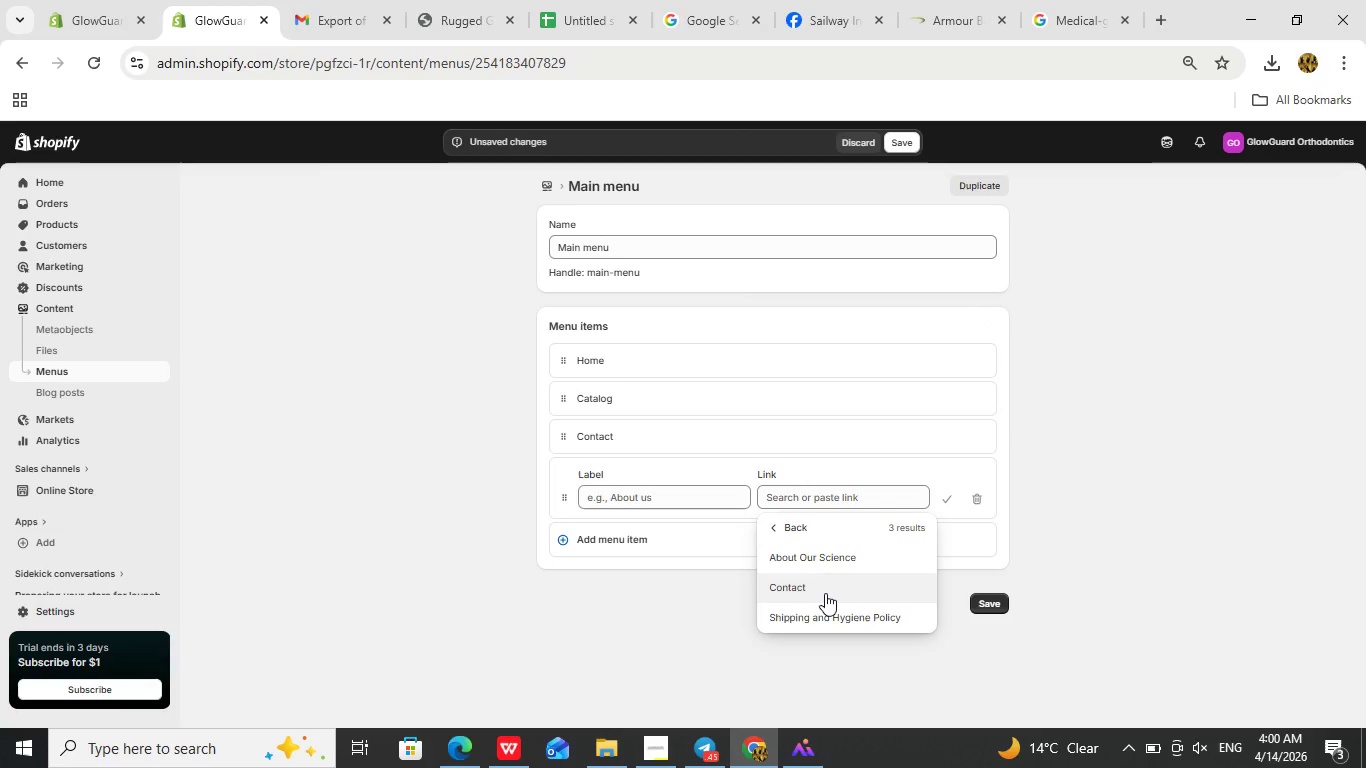 
left_click([831, 611])
 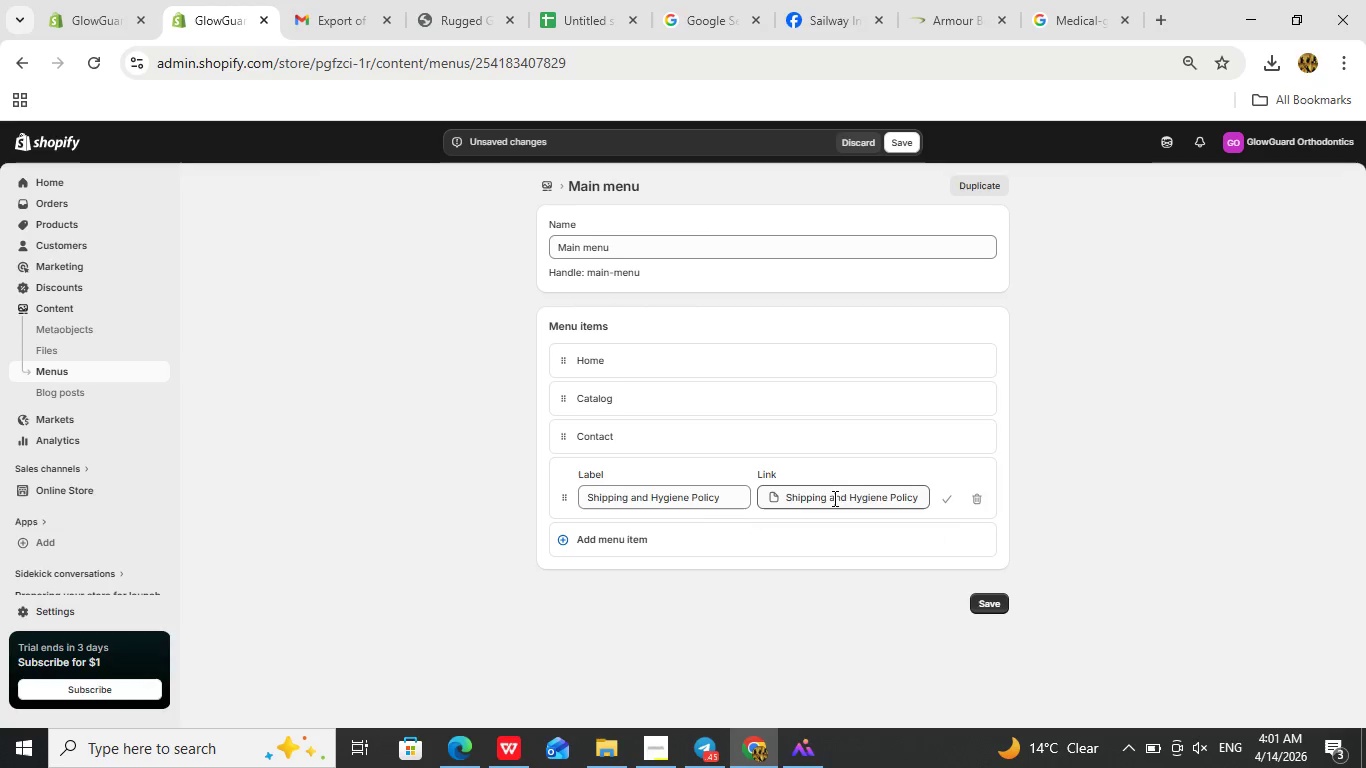 
left_click([949, 501])
 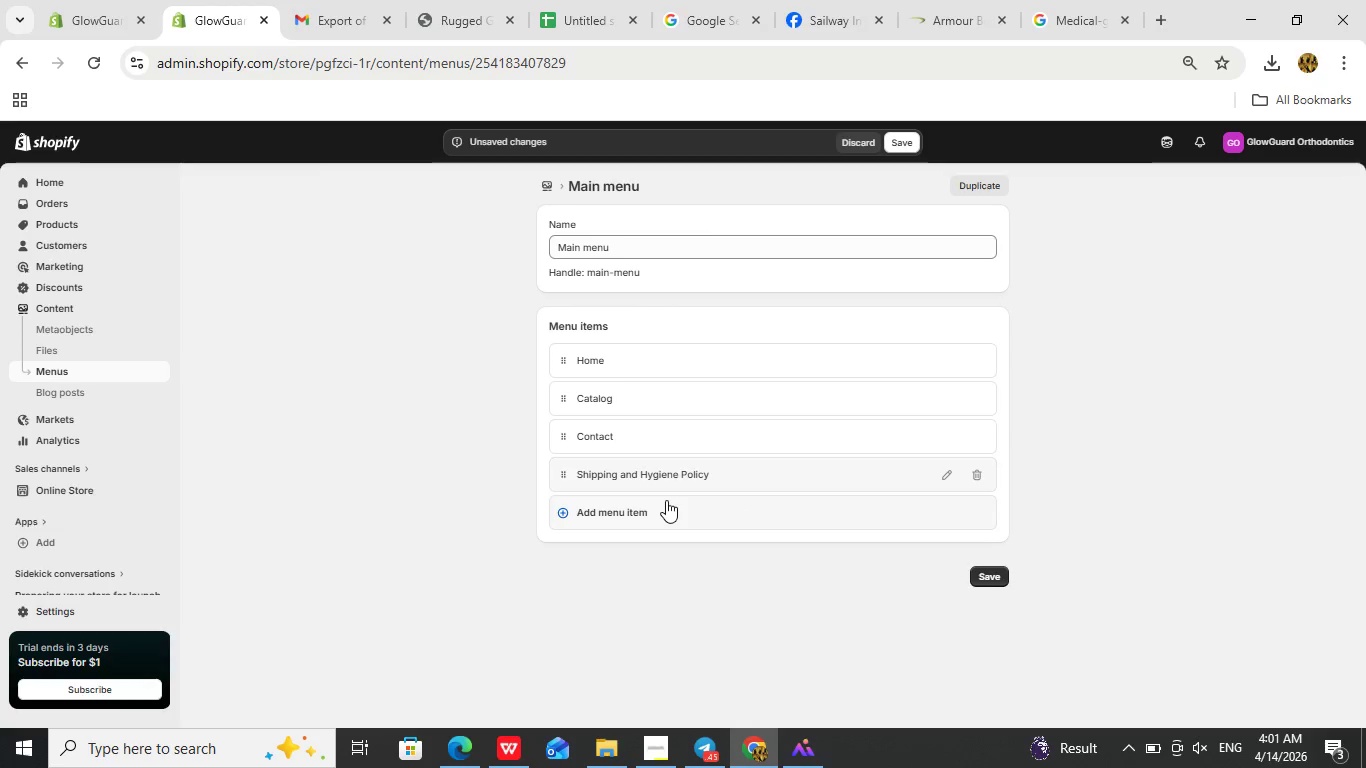 
wait(5.34)
 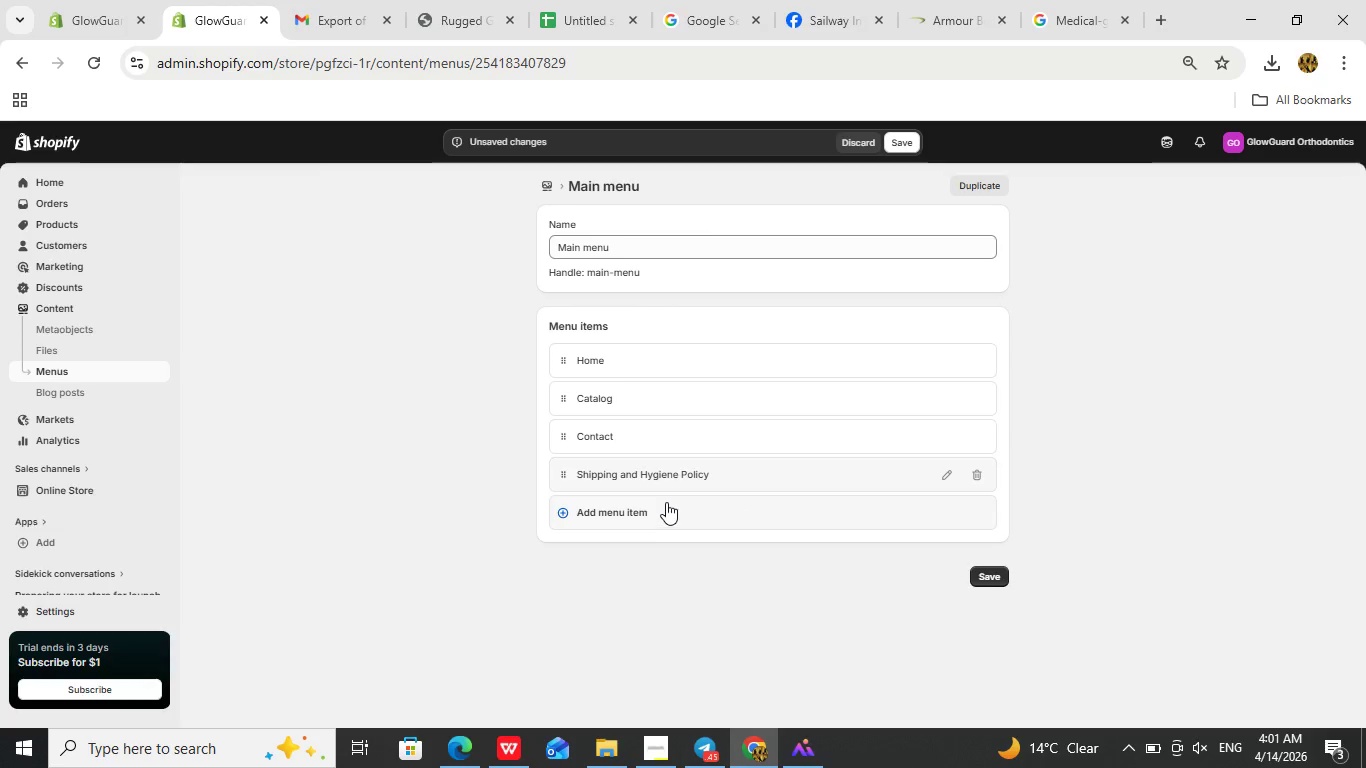 
left_click([660, 511])
 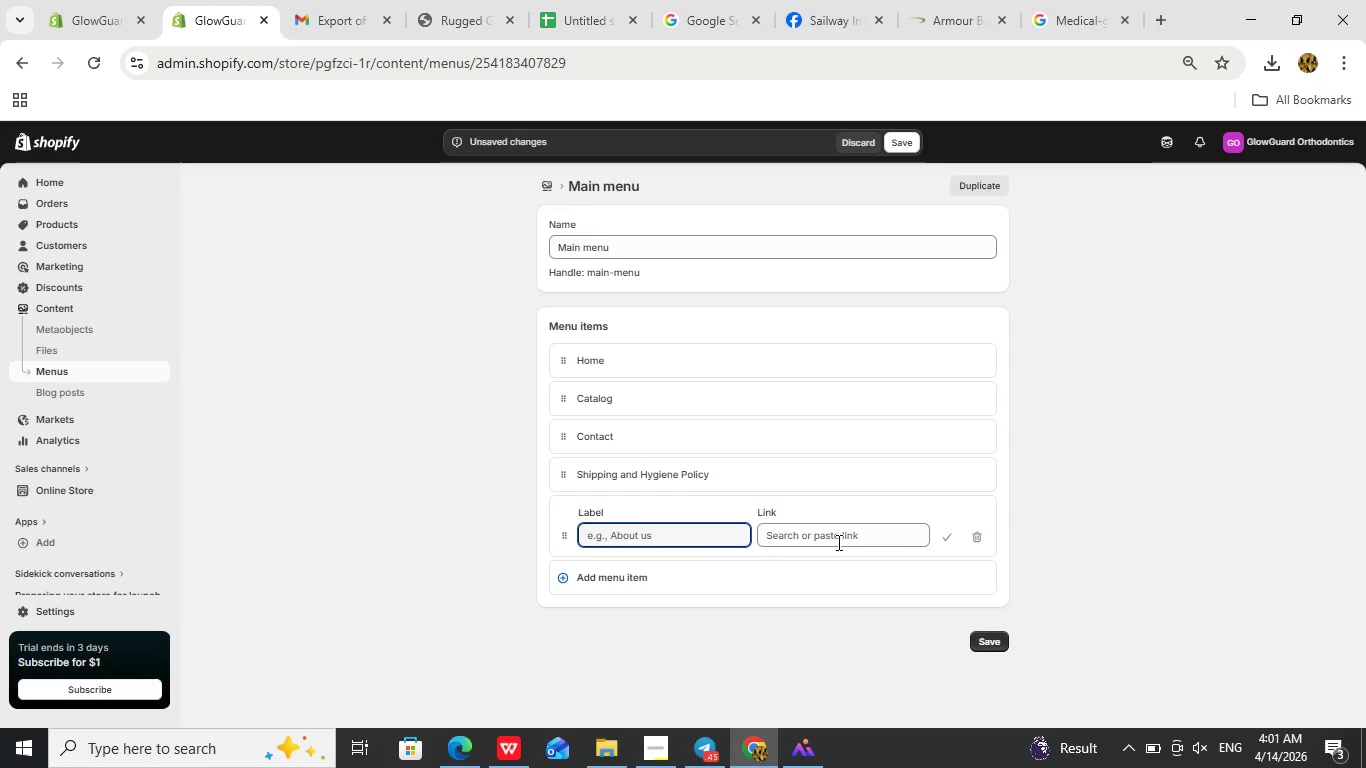 
left_click([838, 540])
 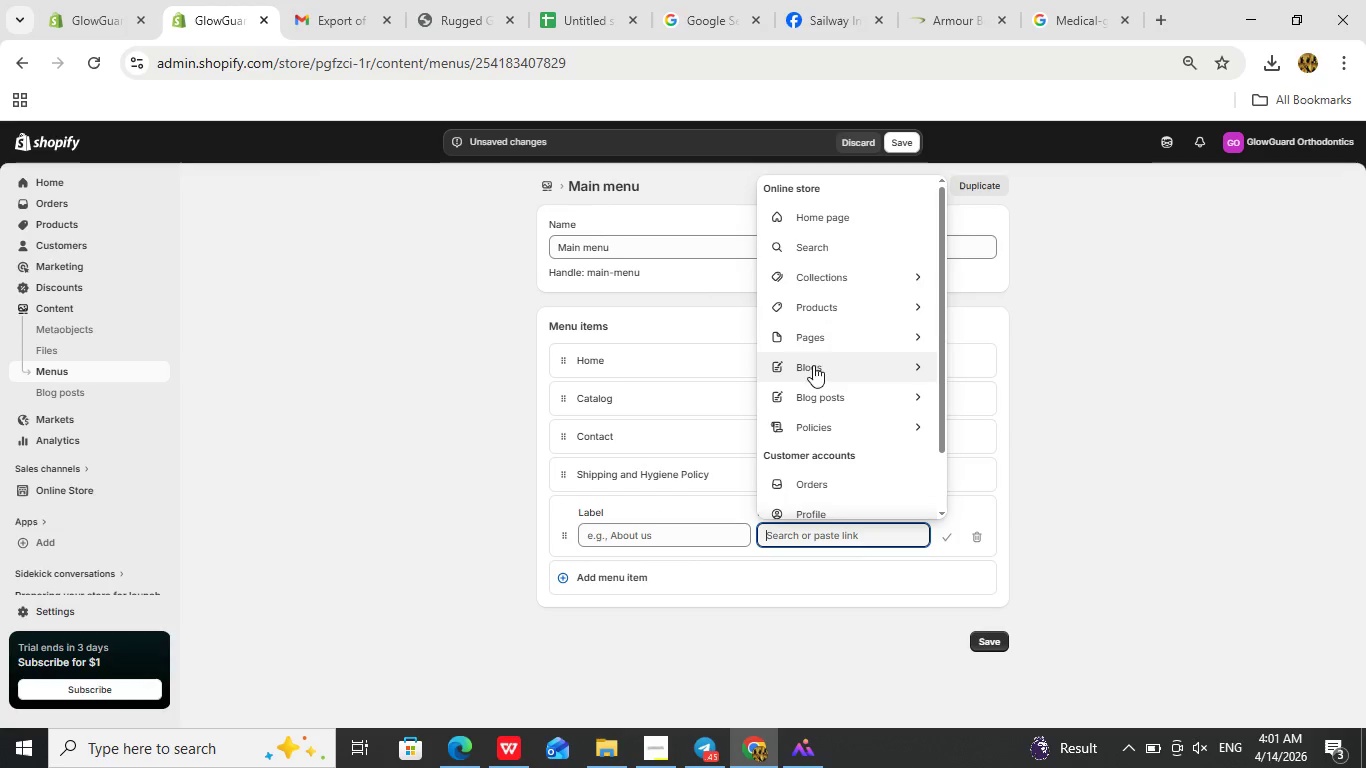 
left_click([813, 341])
 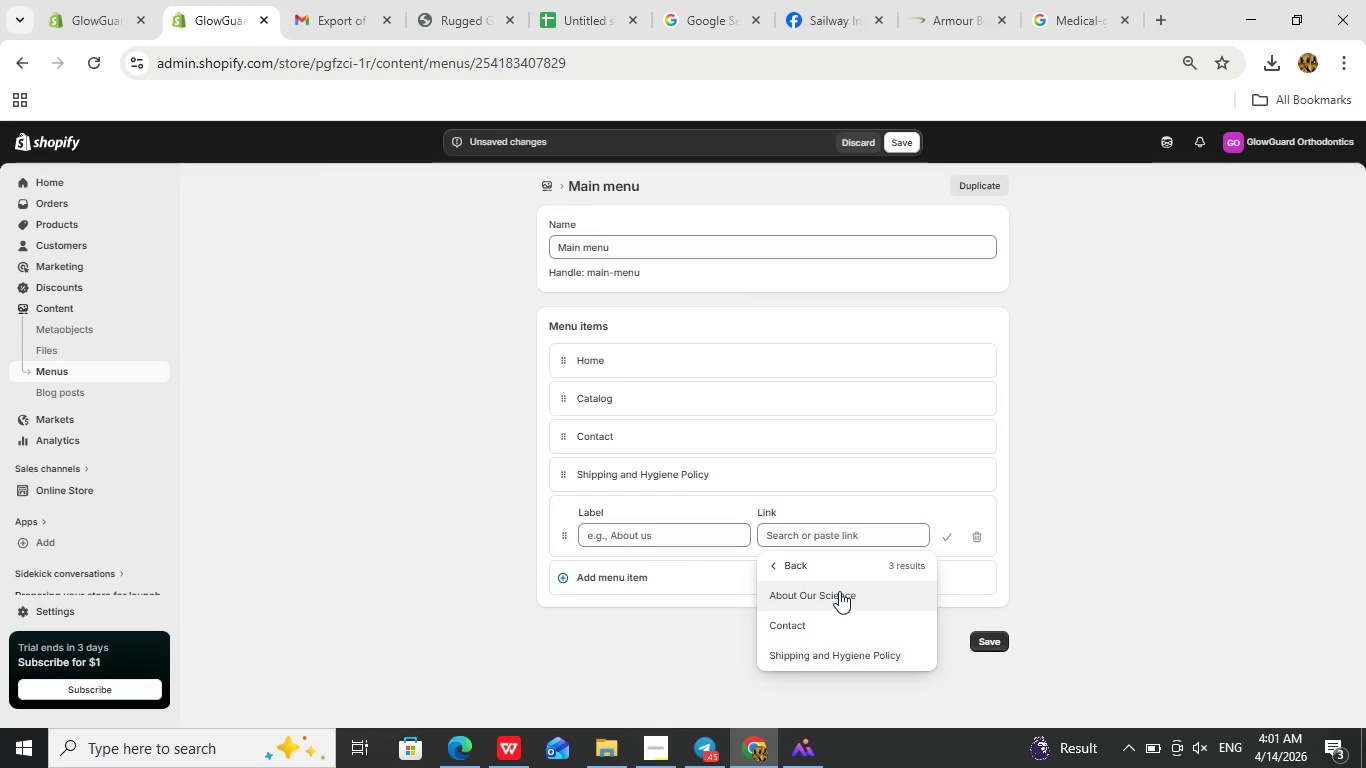 
left_click([839, 591])
 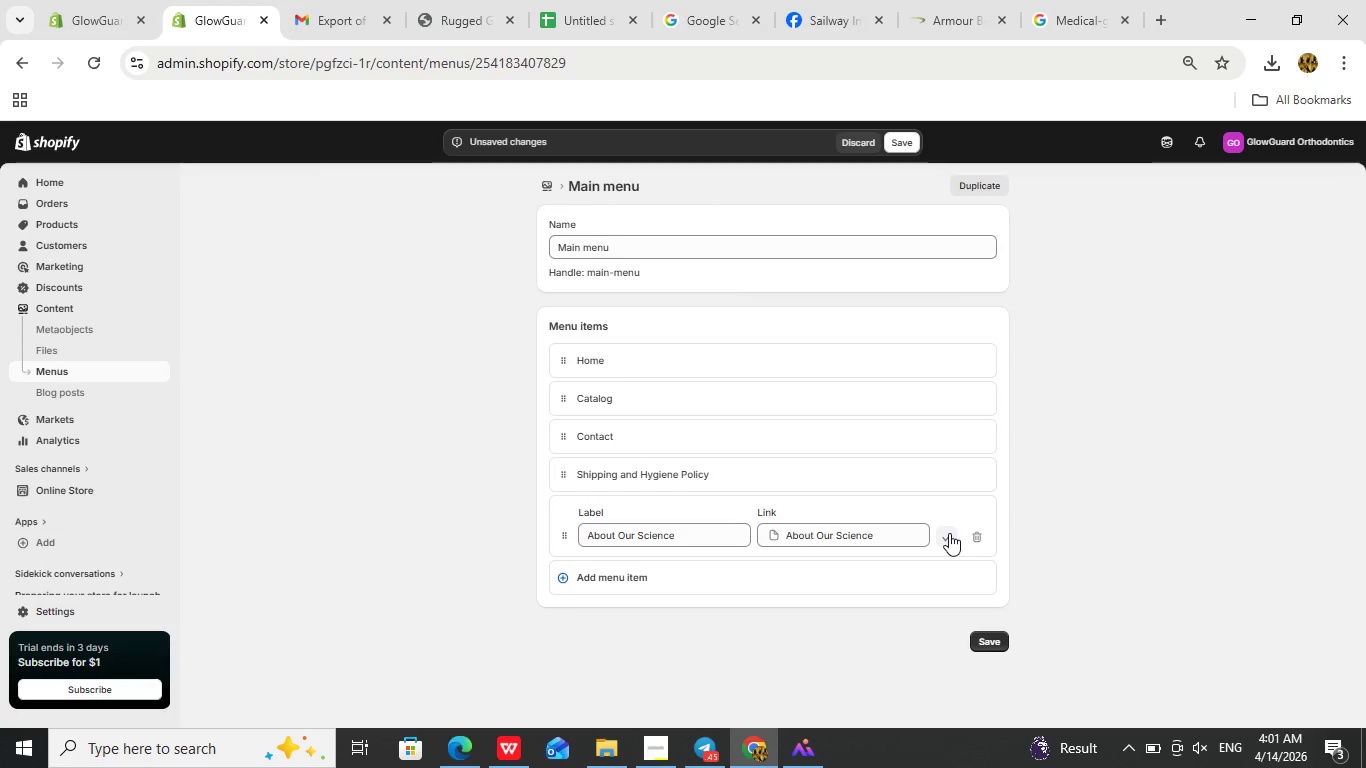 
left_click([949, 533])
 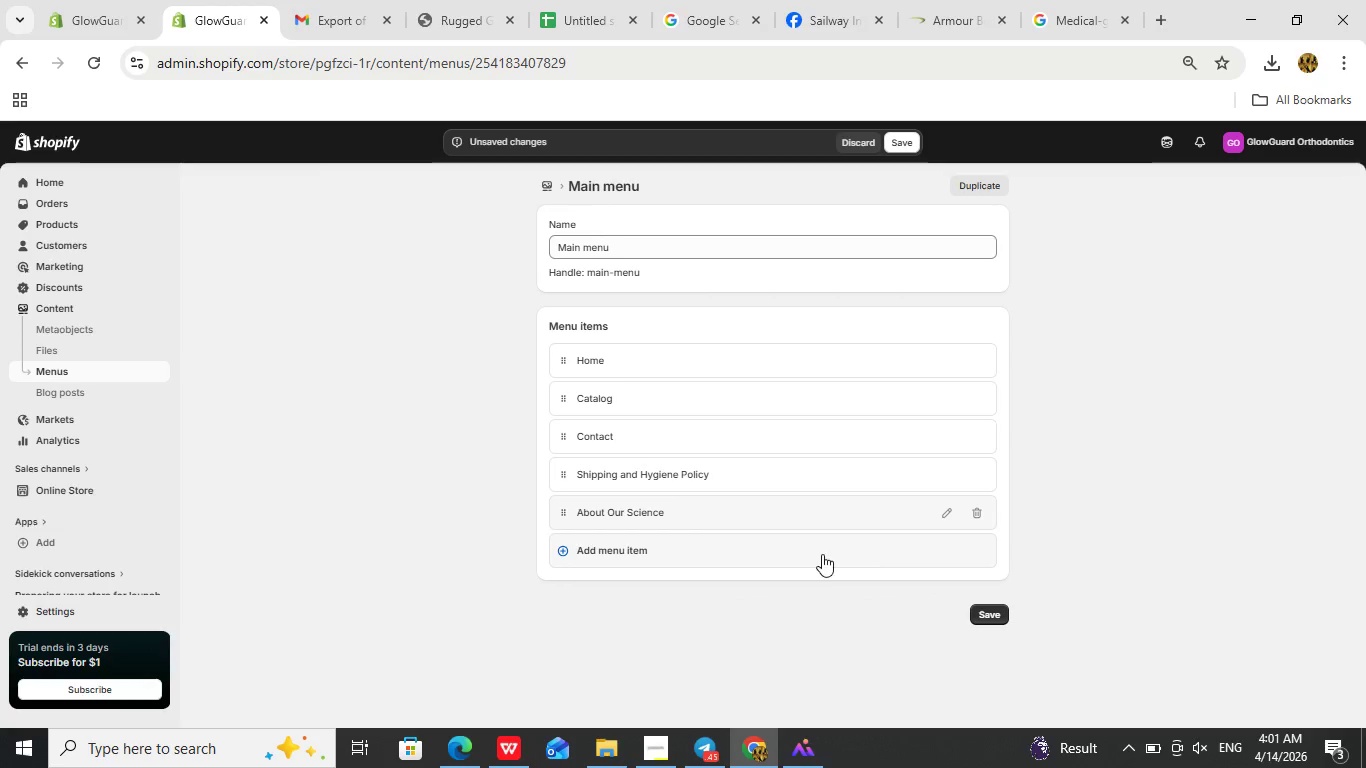 
left_click([822, 554])
 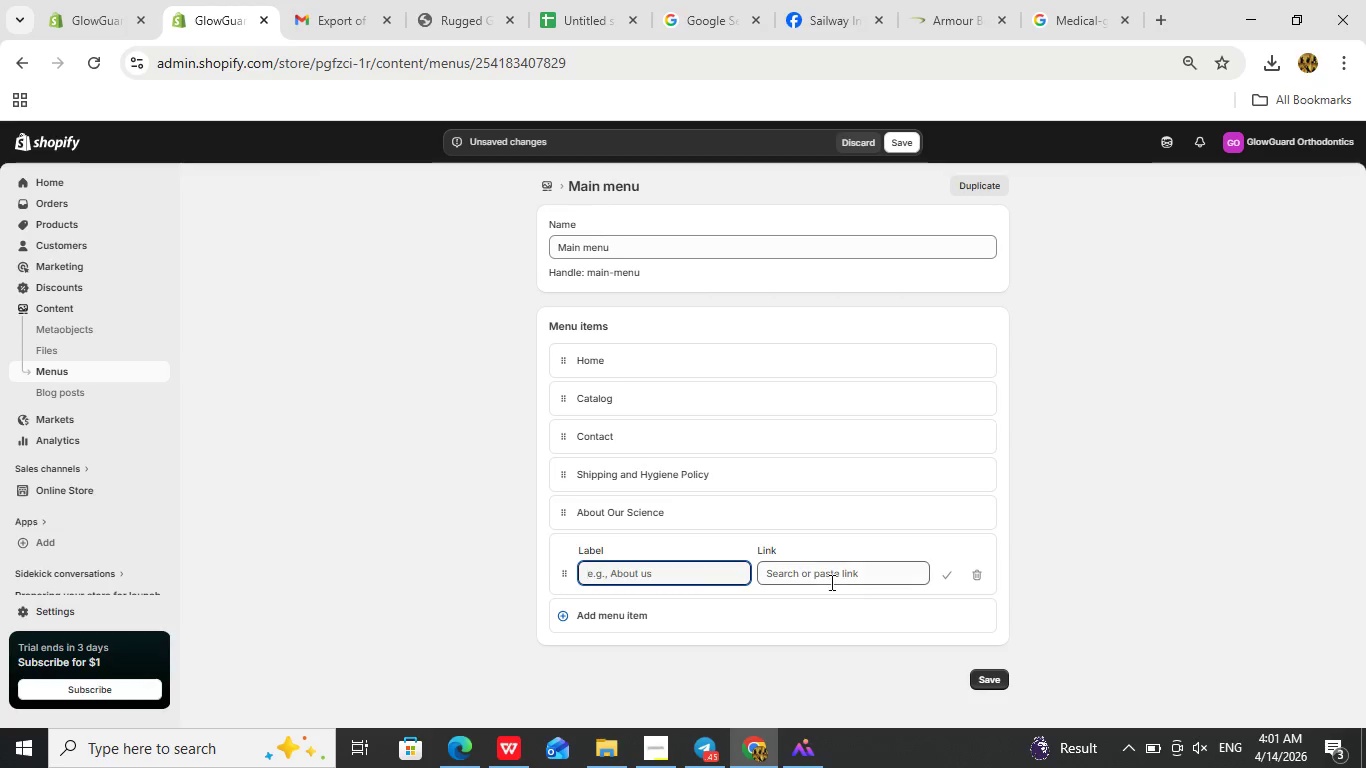 
left_click([830, 576])
 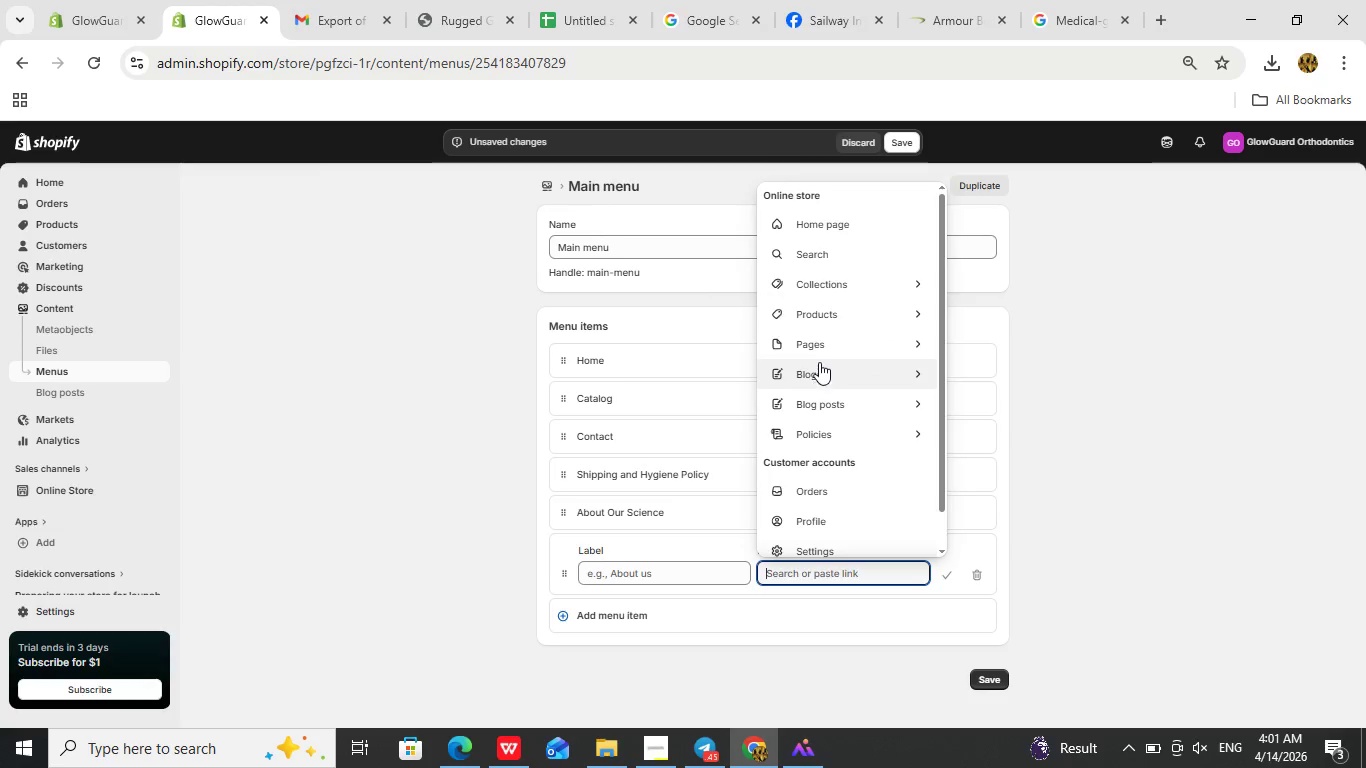 
left_click([819, 346])
 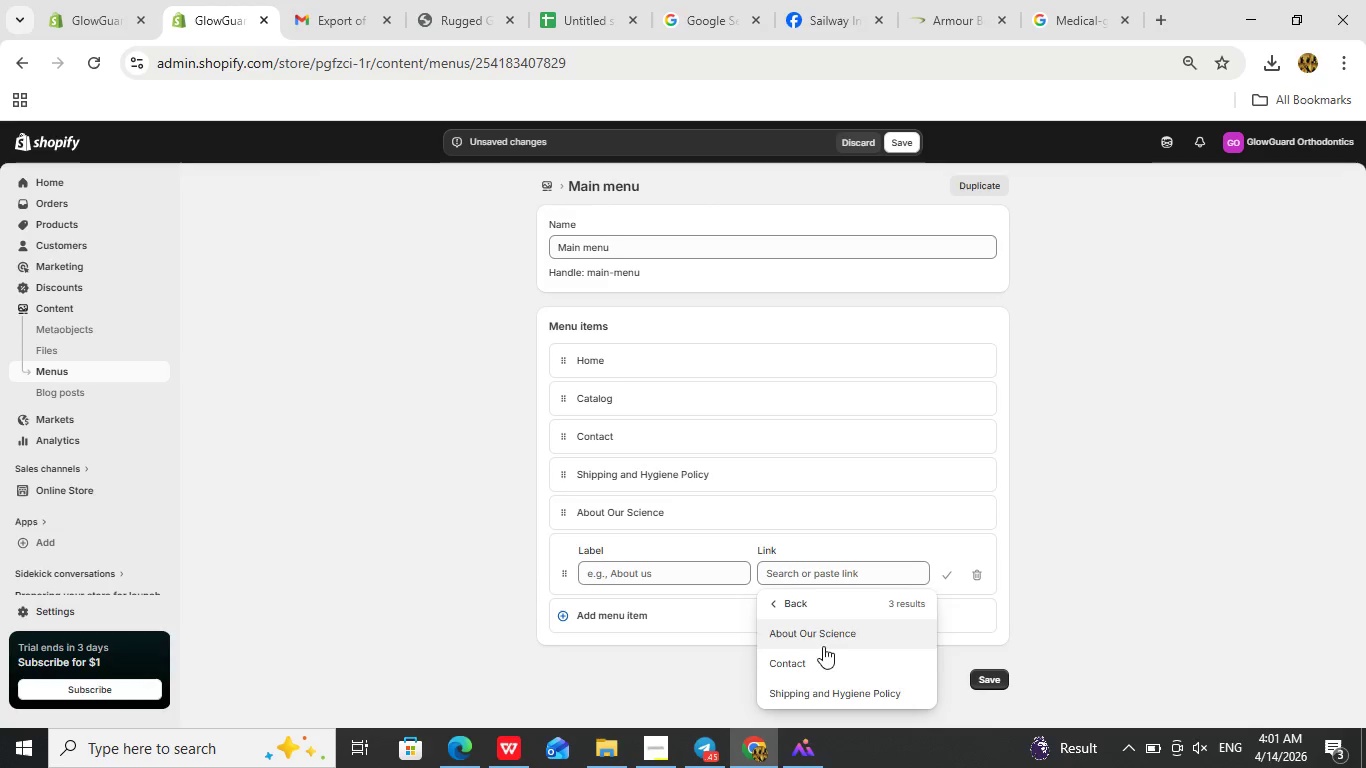 
left_click([825, 656])
 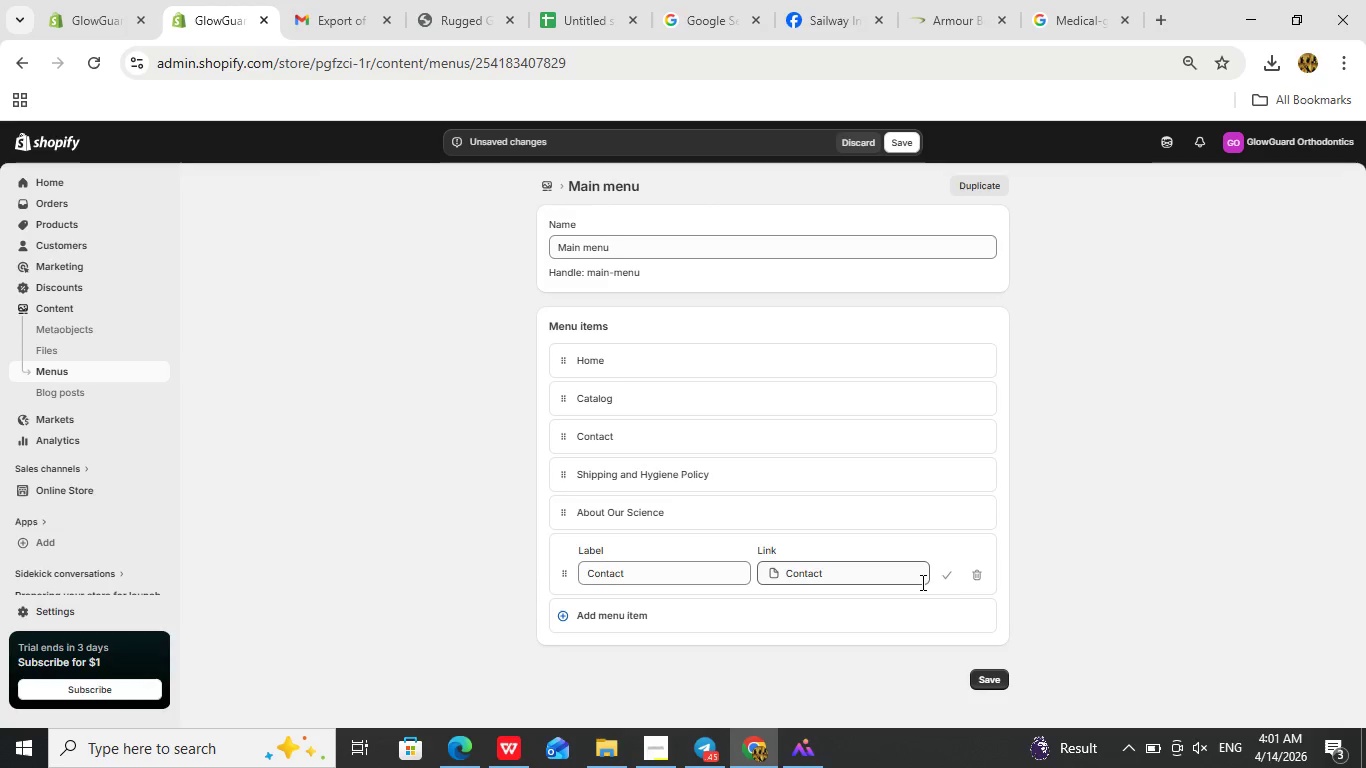 
left_click([949, 577])
 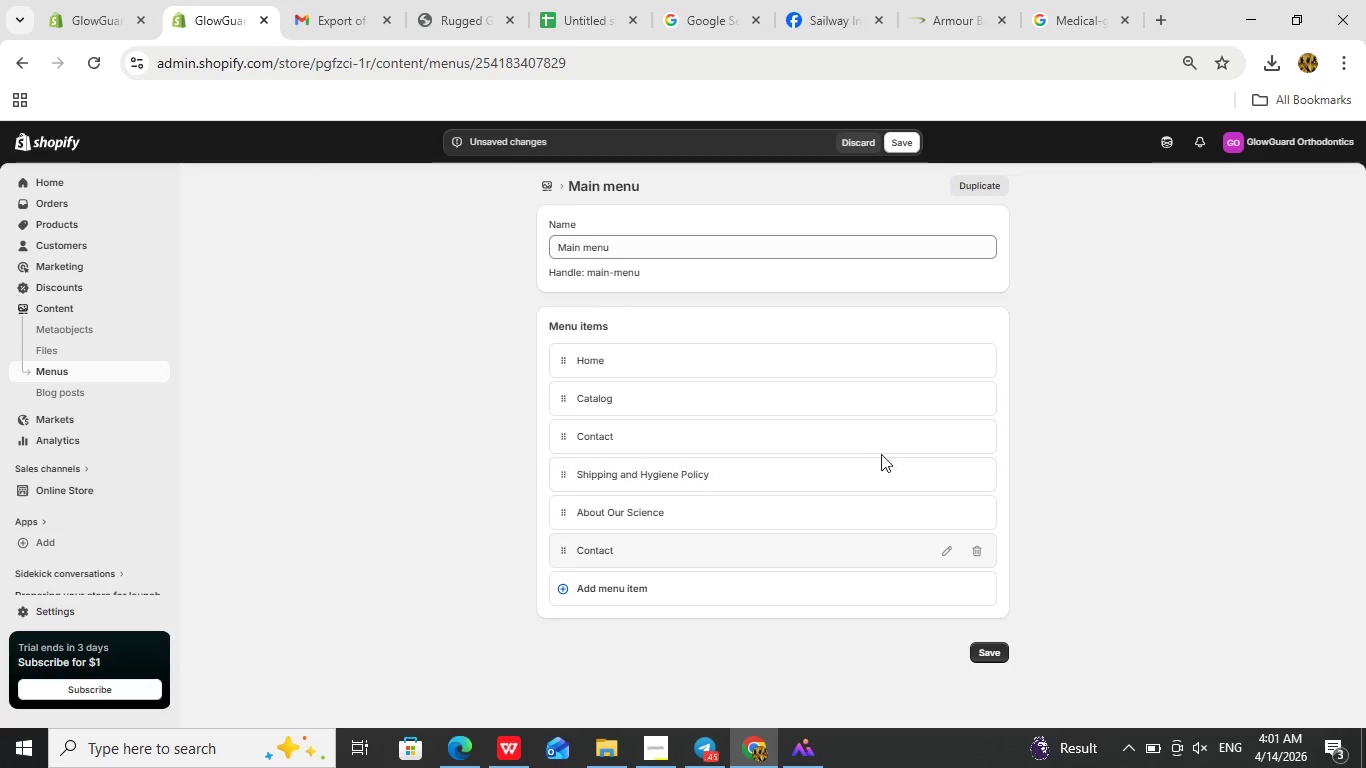 
left_click([868, 435])
 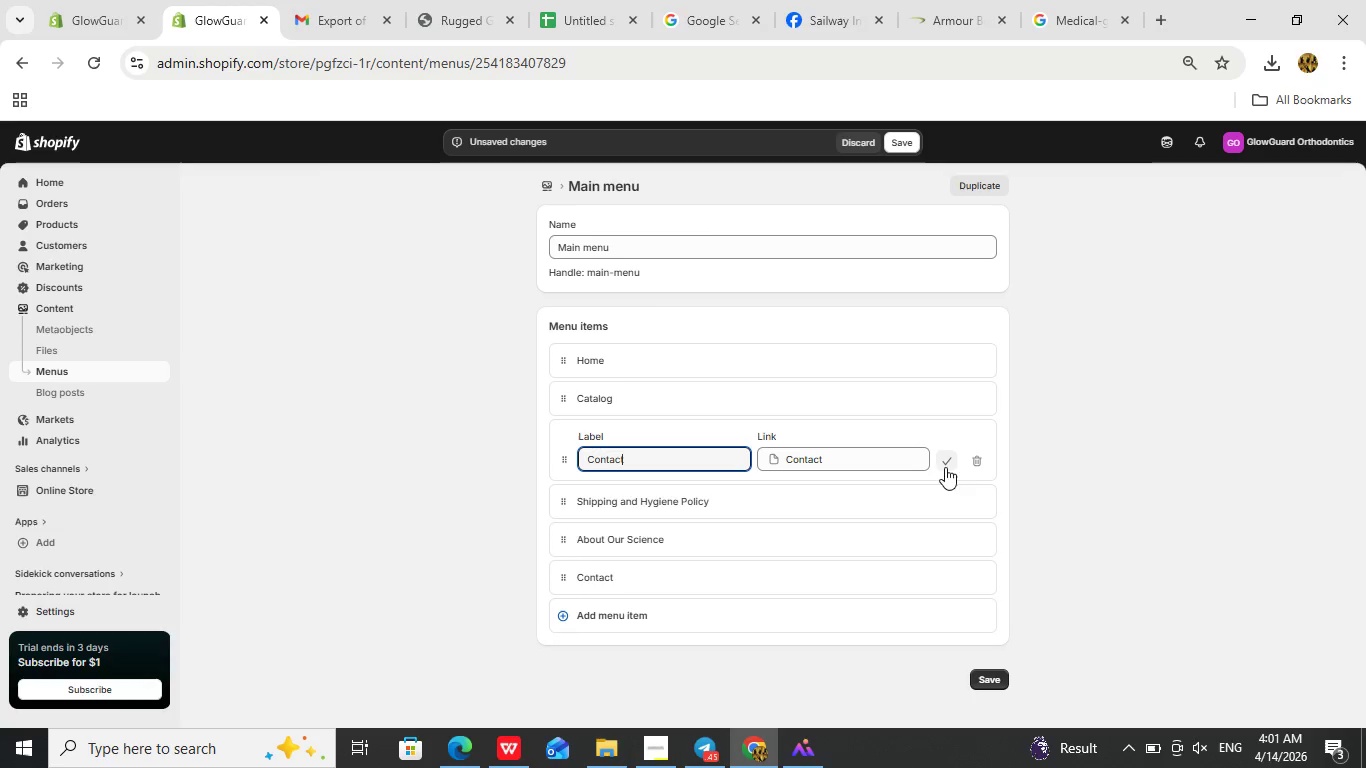 
left_click([973, 463])
 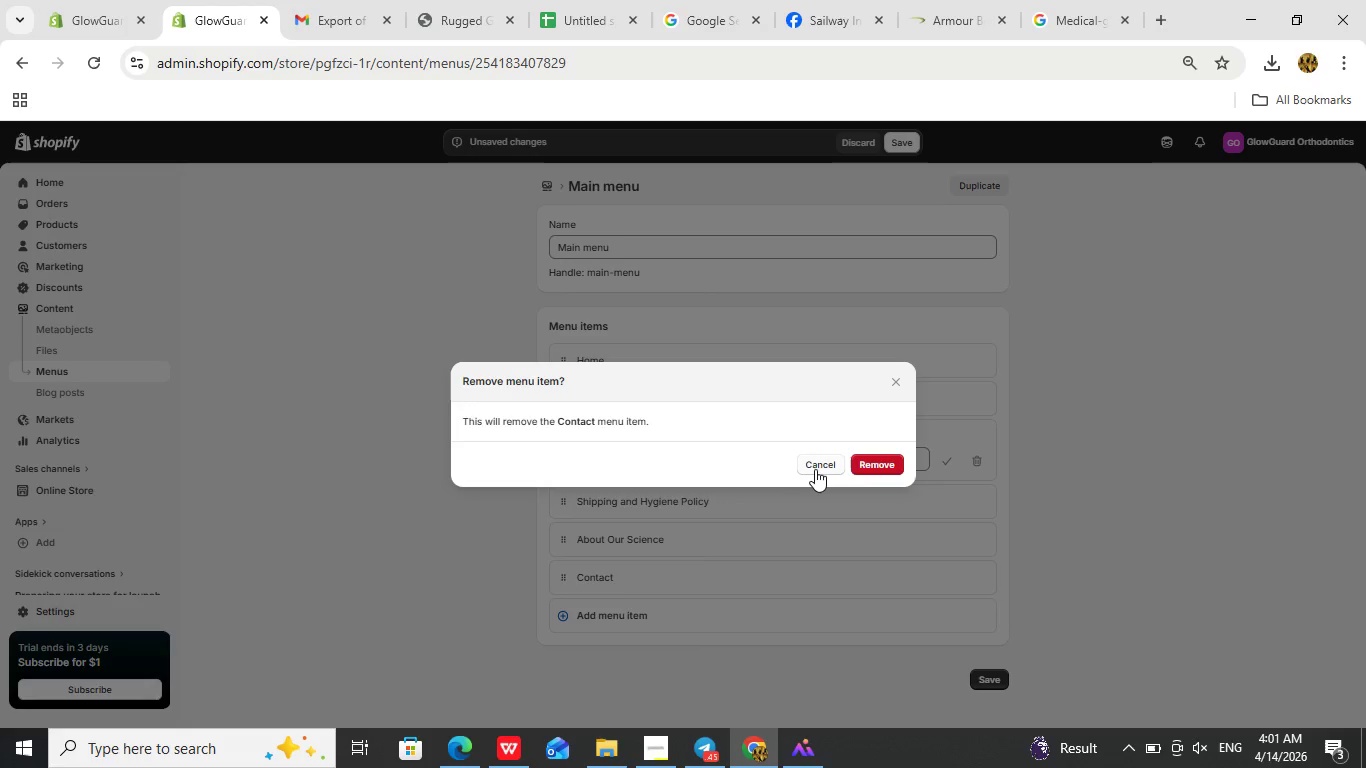 
left_click([817, 469])
 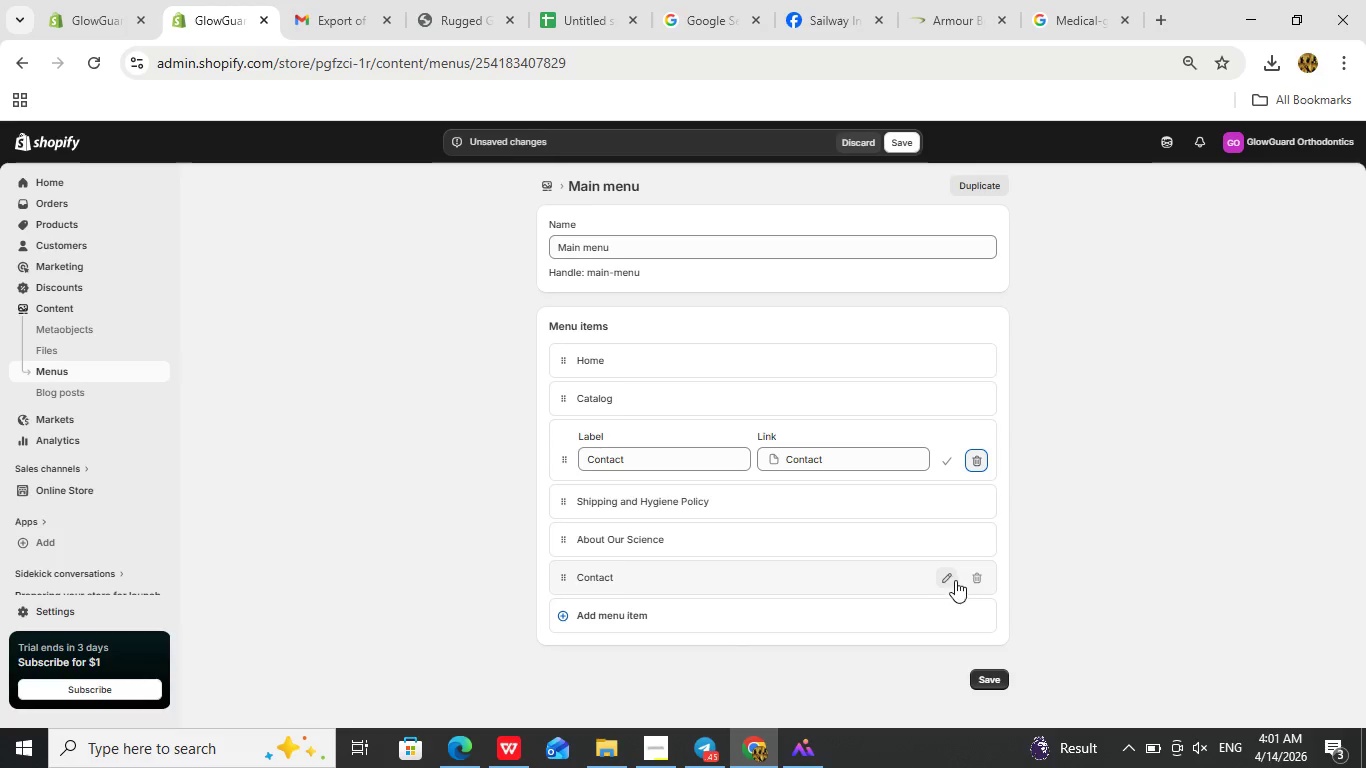 
left_click([970, 580])
 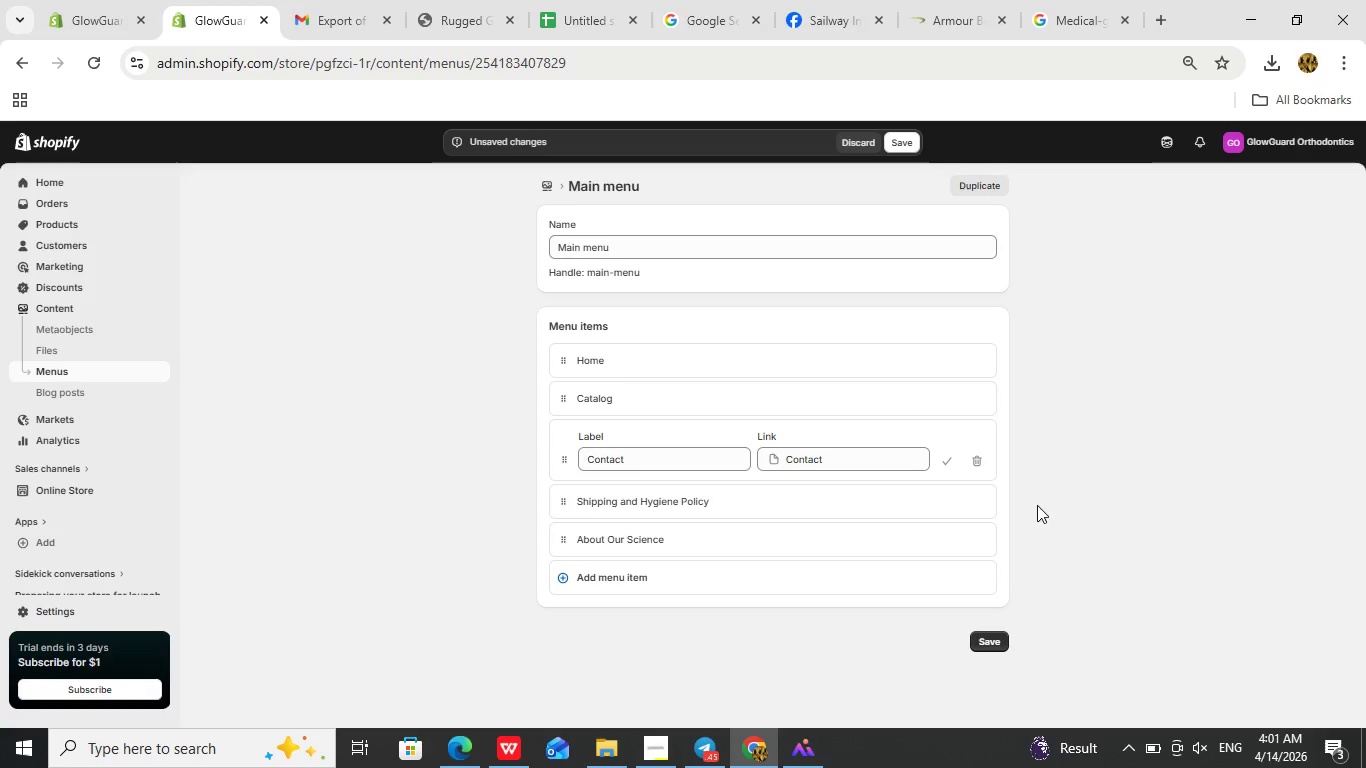 
left_click([943, 466])
 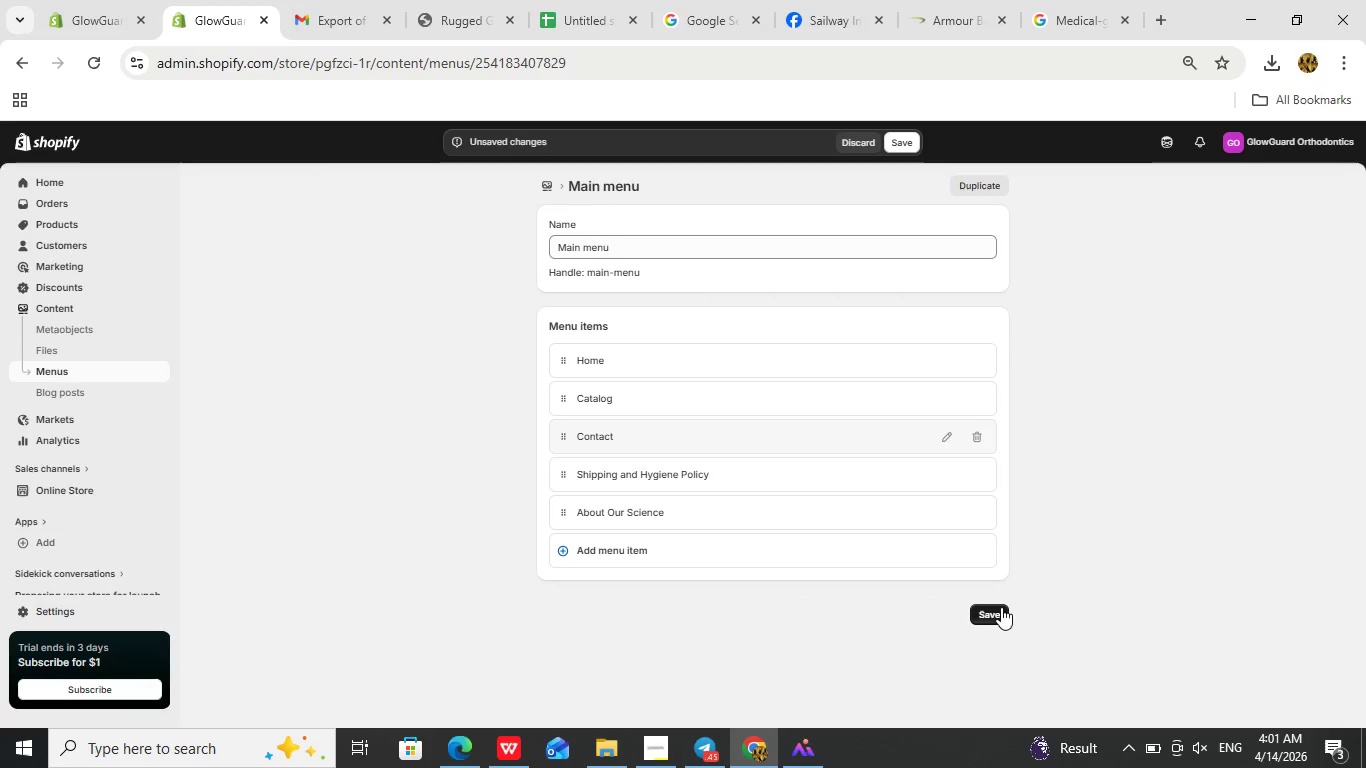 
left_click([1000, 608])
 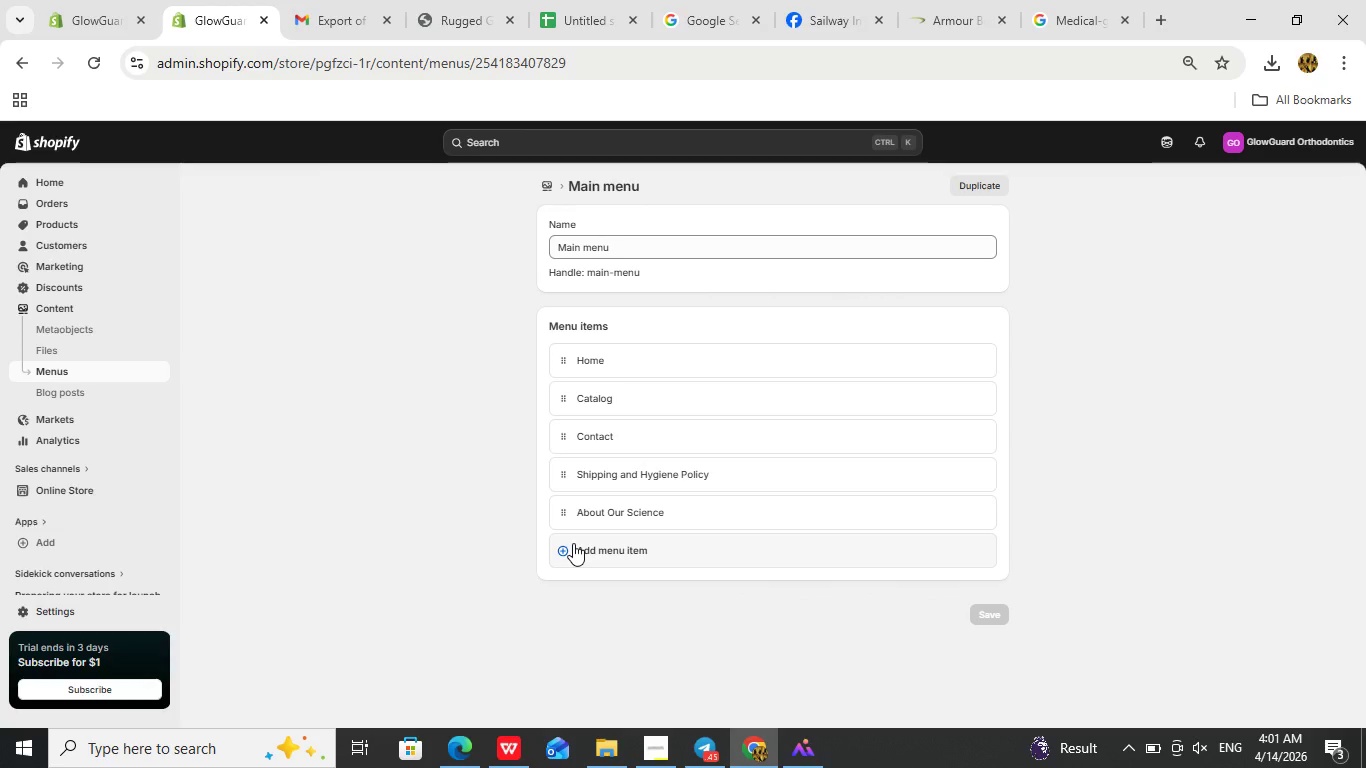 
wait(14.7)
 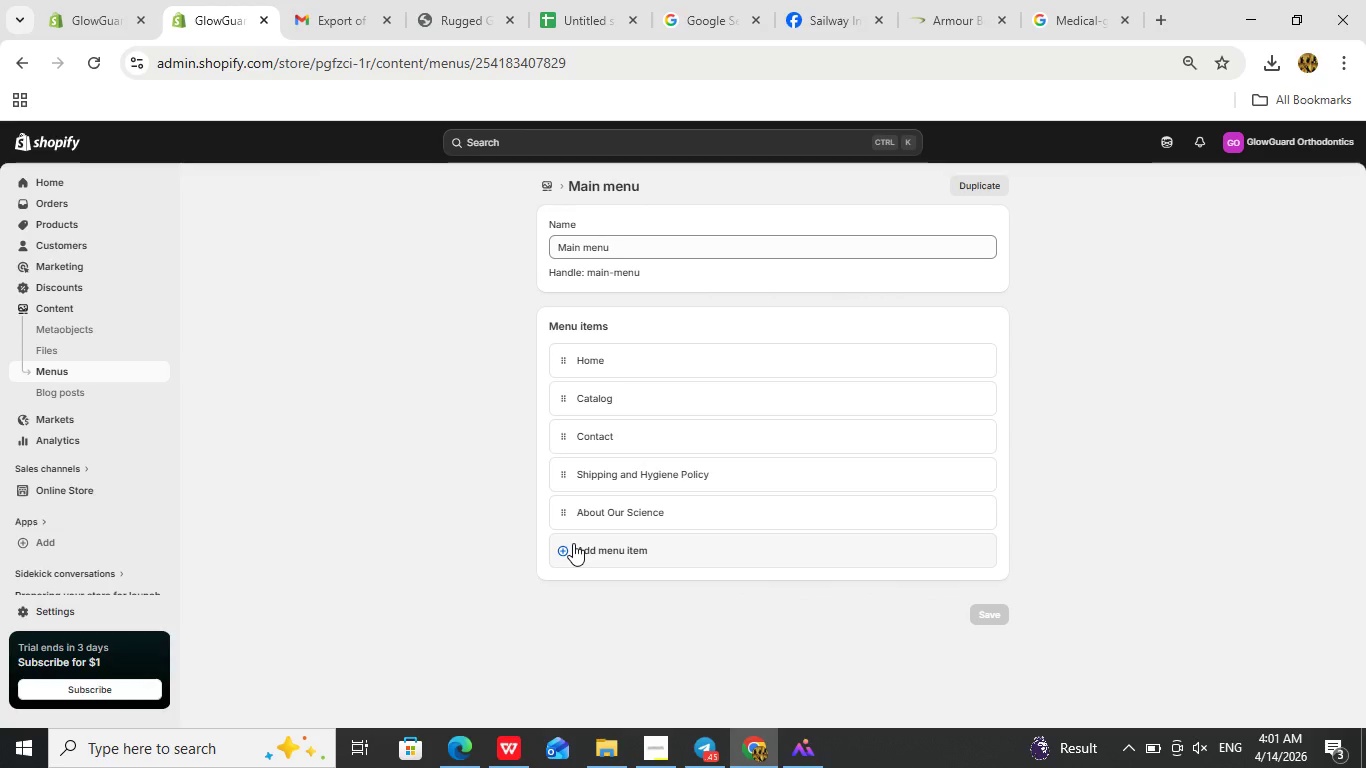 
left_click([70, 186])
 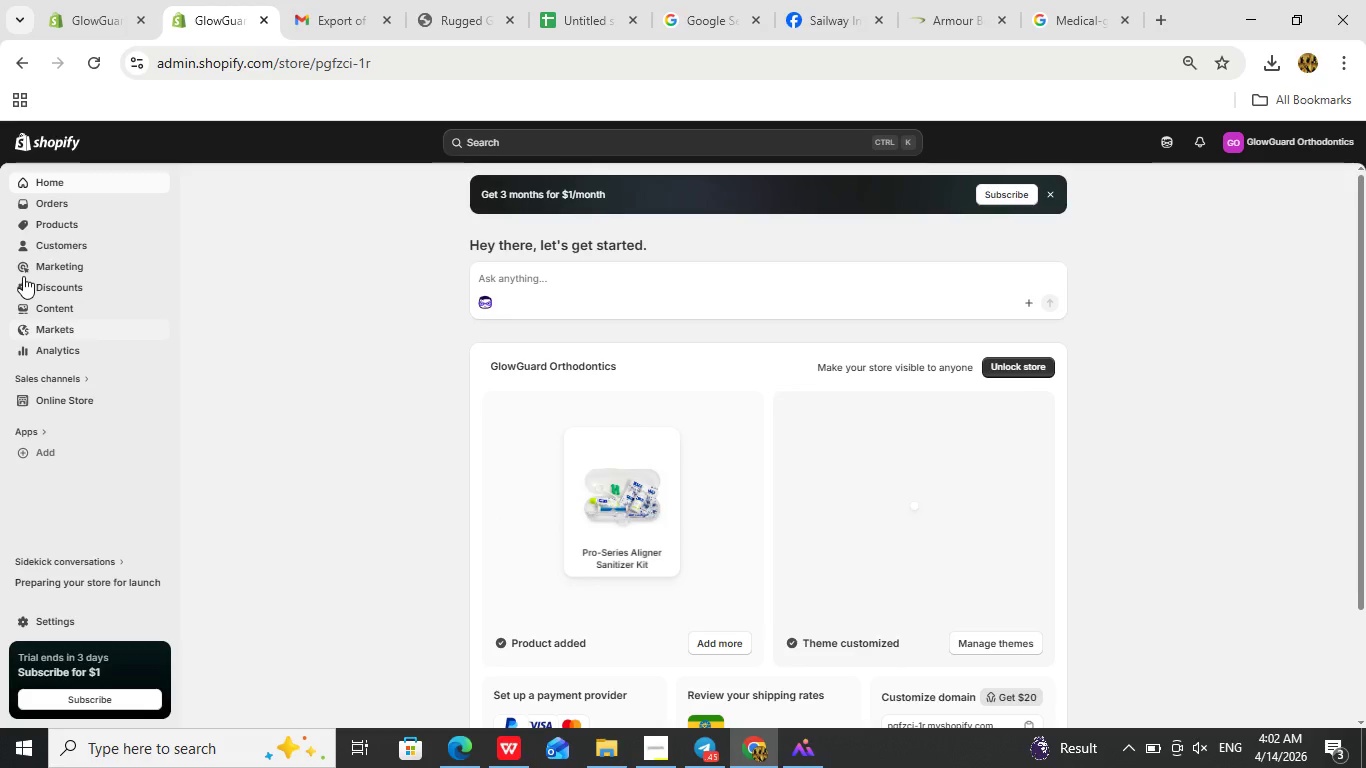 
wait(7.28)
 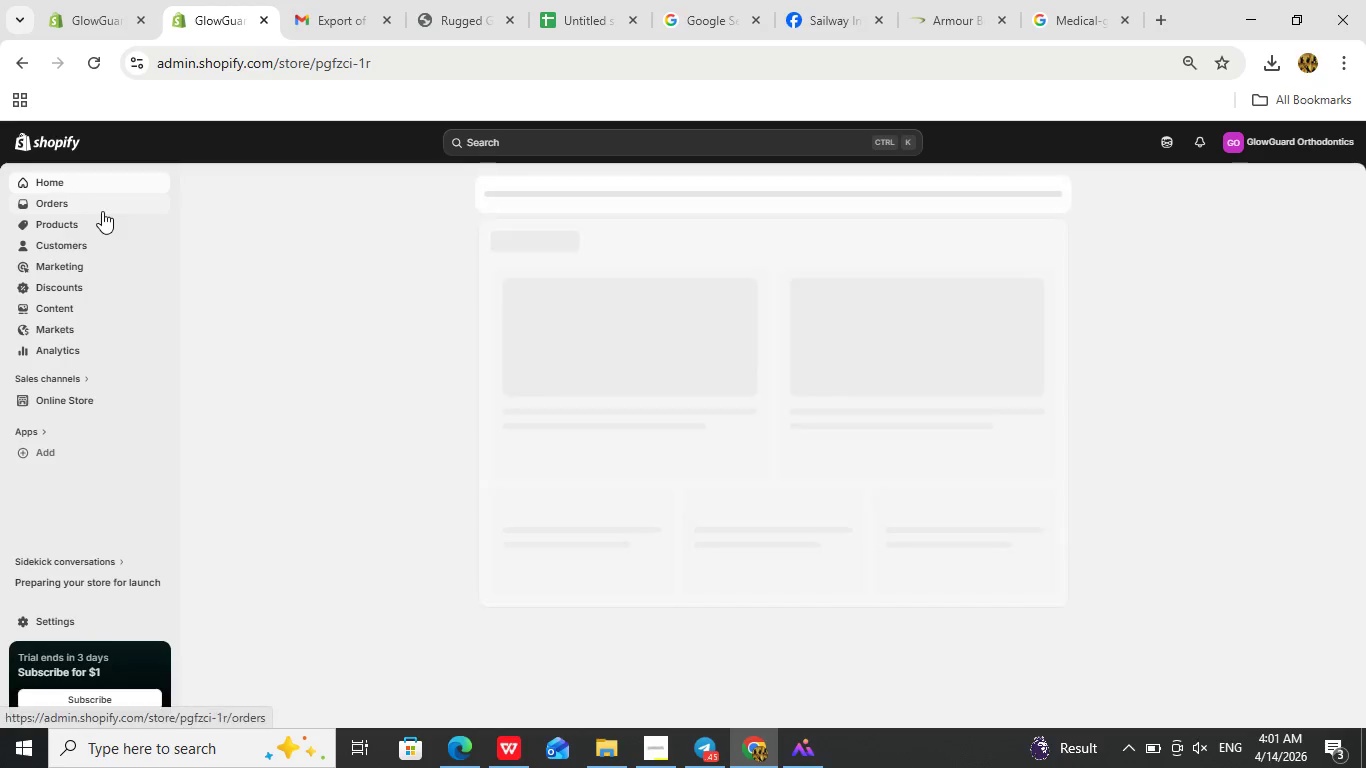 
left_click([624, 522])
 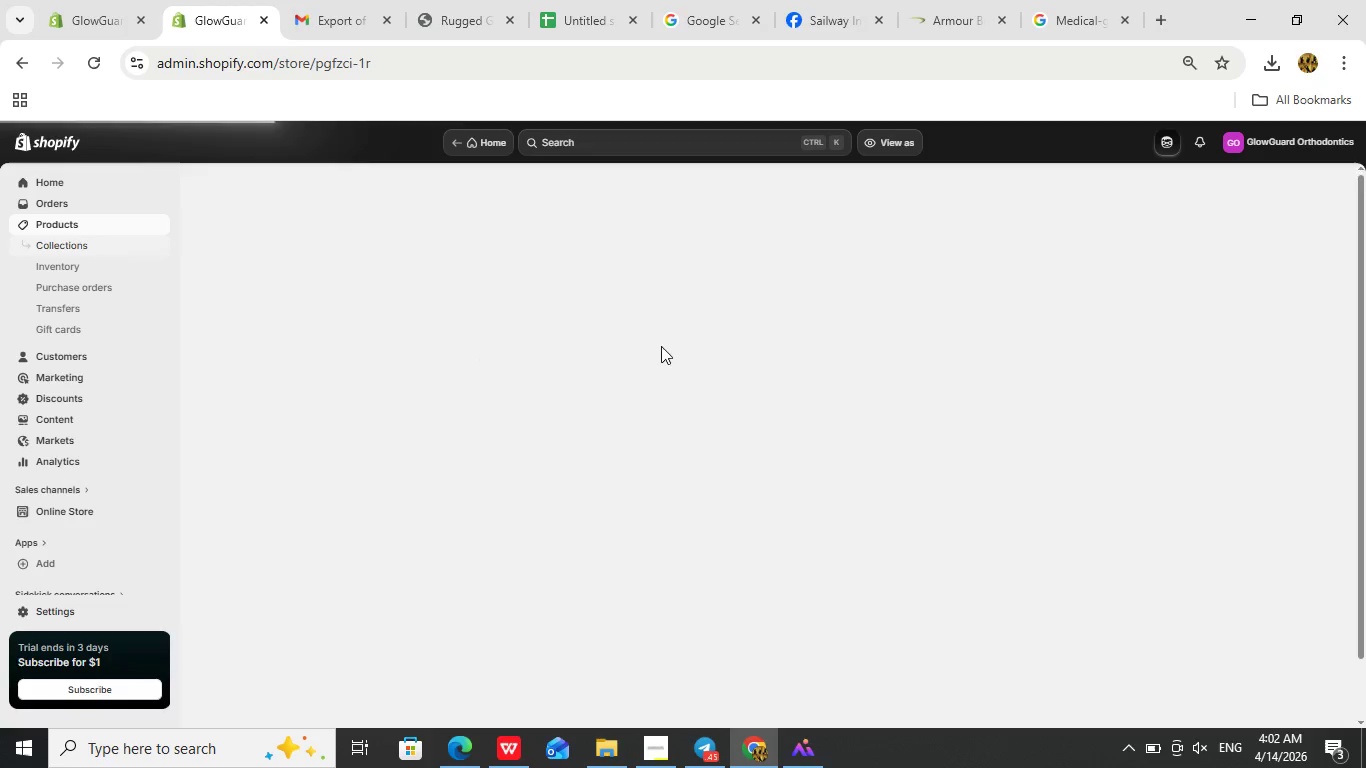 
scroll: coordinate [685, 348], scroll_direction: down, amount: 2.0
 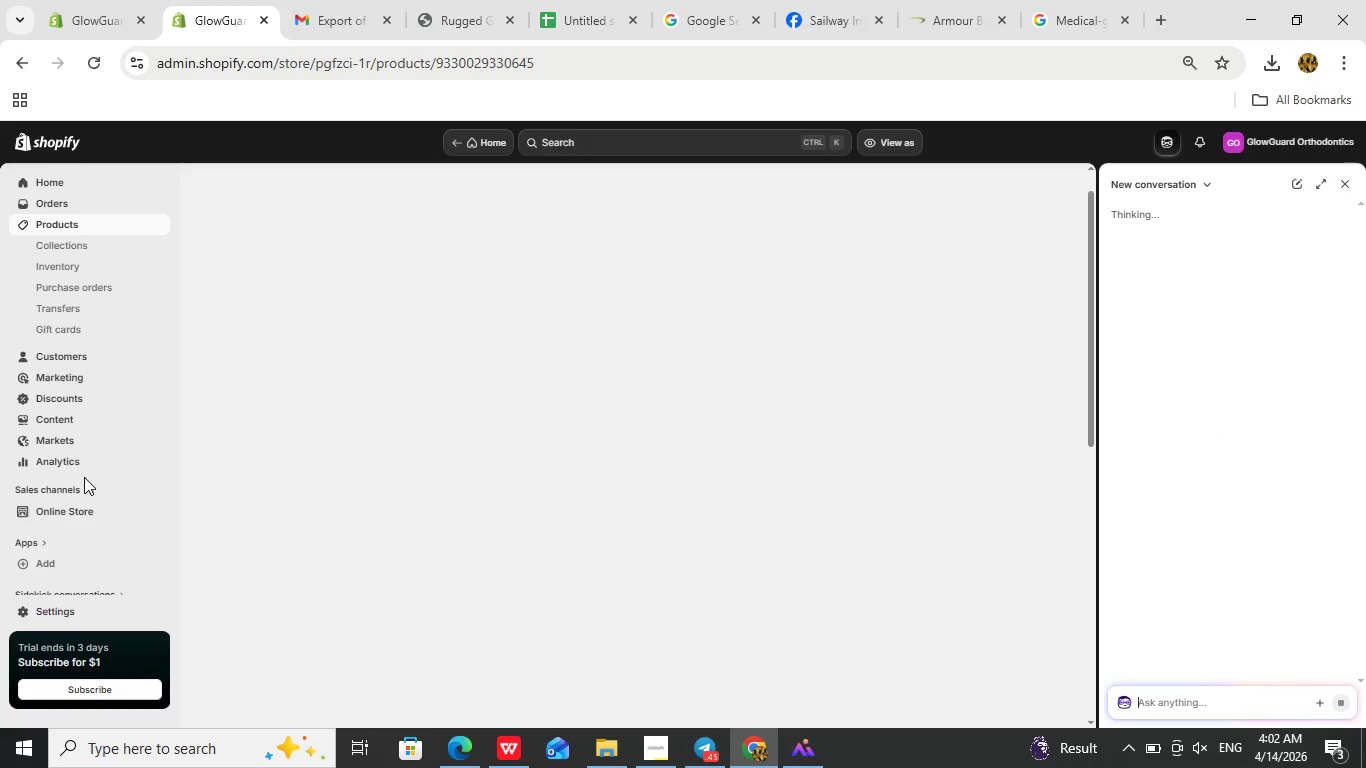 
left_click([65, 514])
 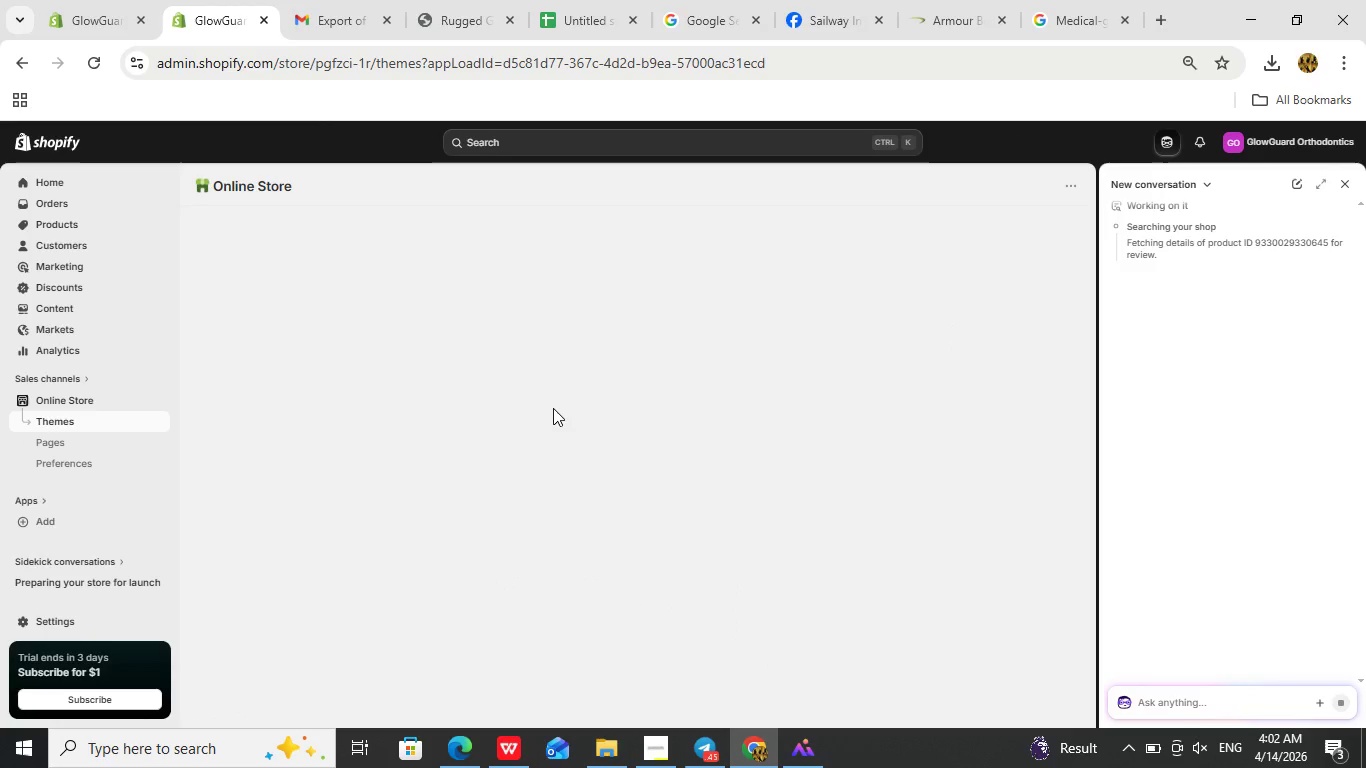 
wait(9.83)
 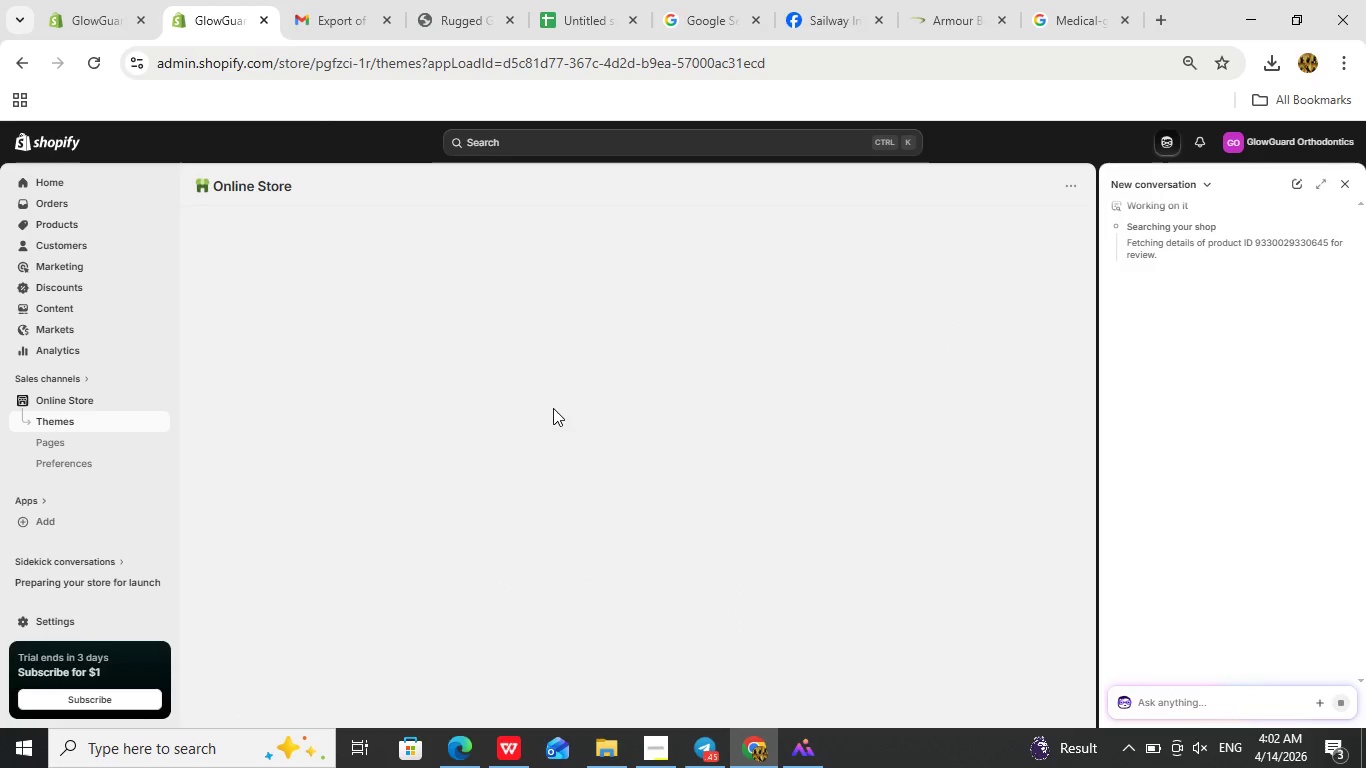 
scroll: coordinate [685, 409], scroll_direction: down, amount: 3.0
 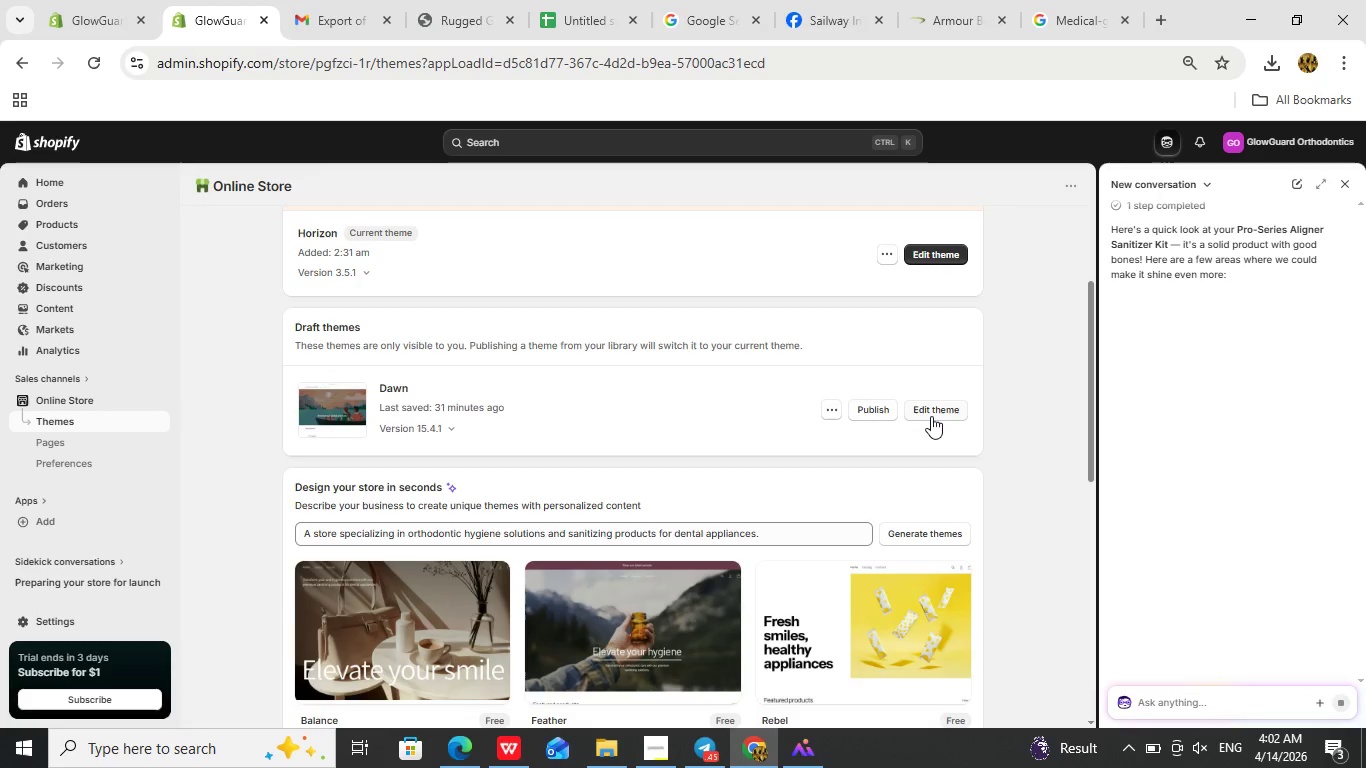 
left_click([931, 416])
 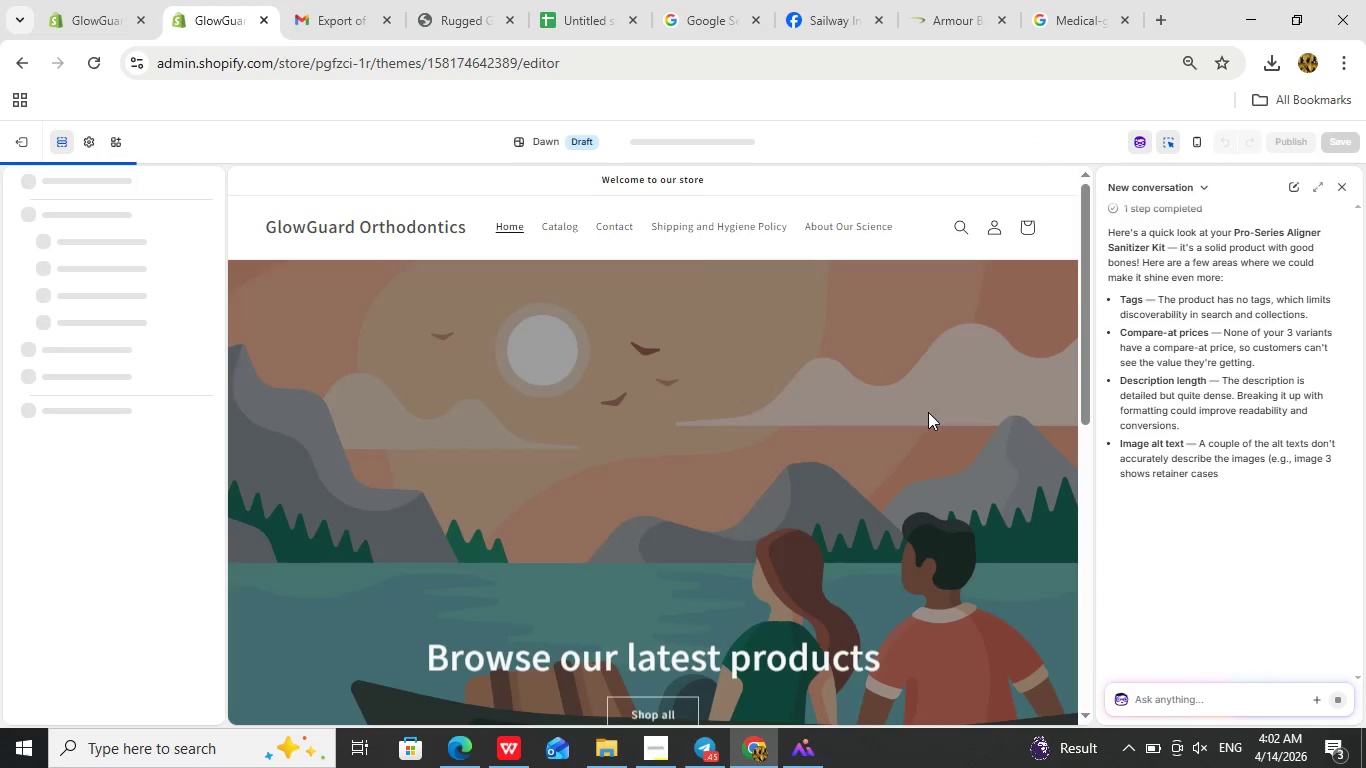 
left_click([735, 417])
 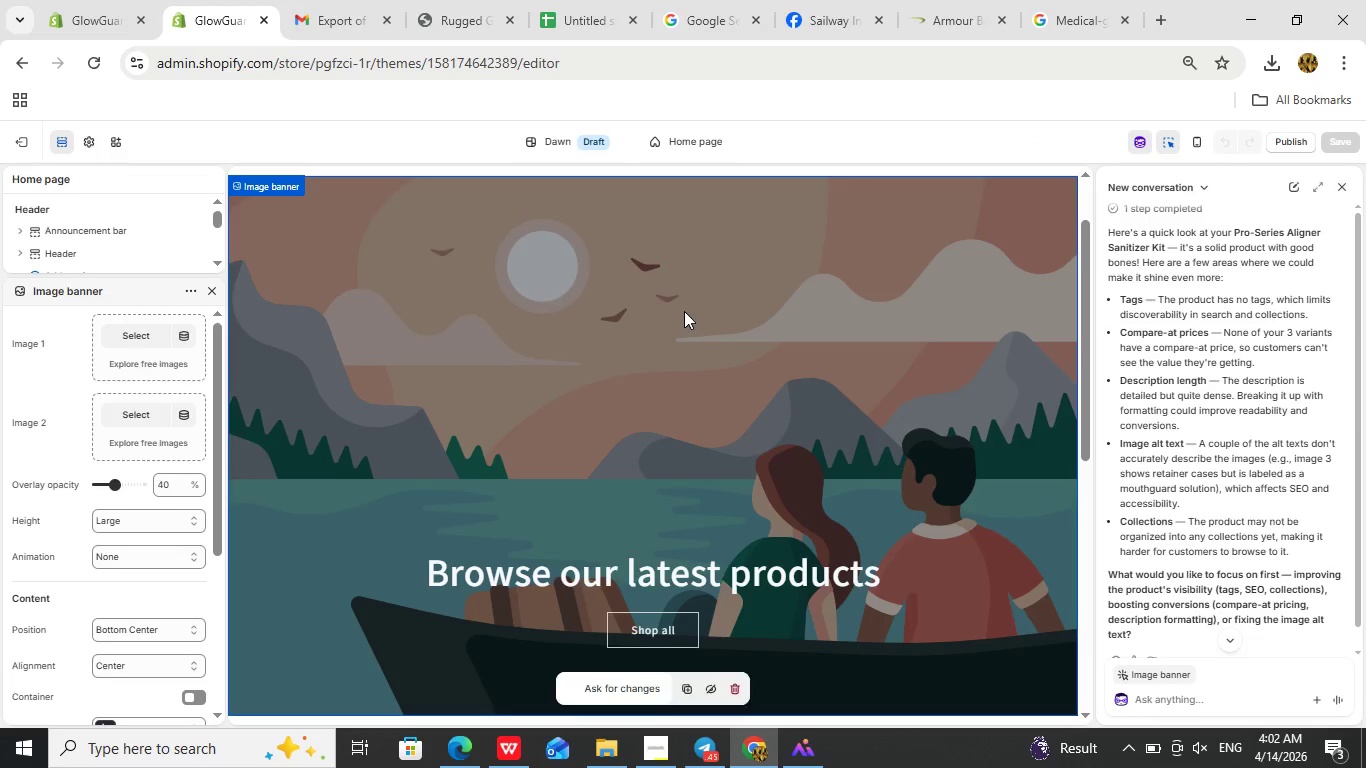 
scroll: coordinate [711, 325], scroll_direction: up, amount: 2.0
 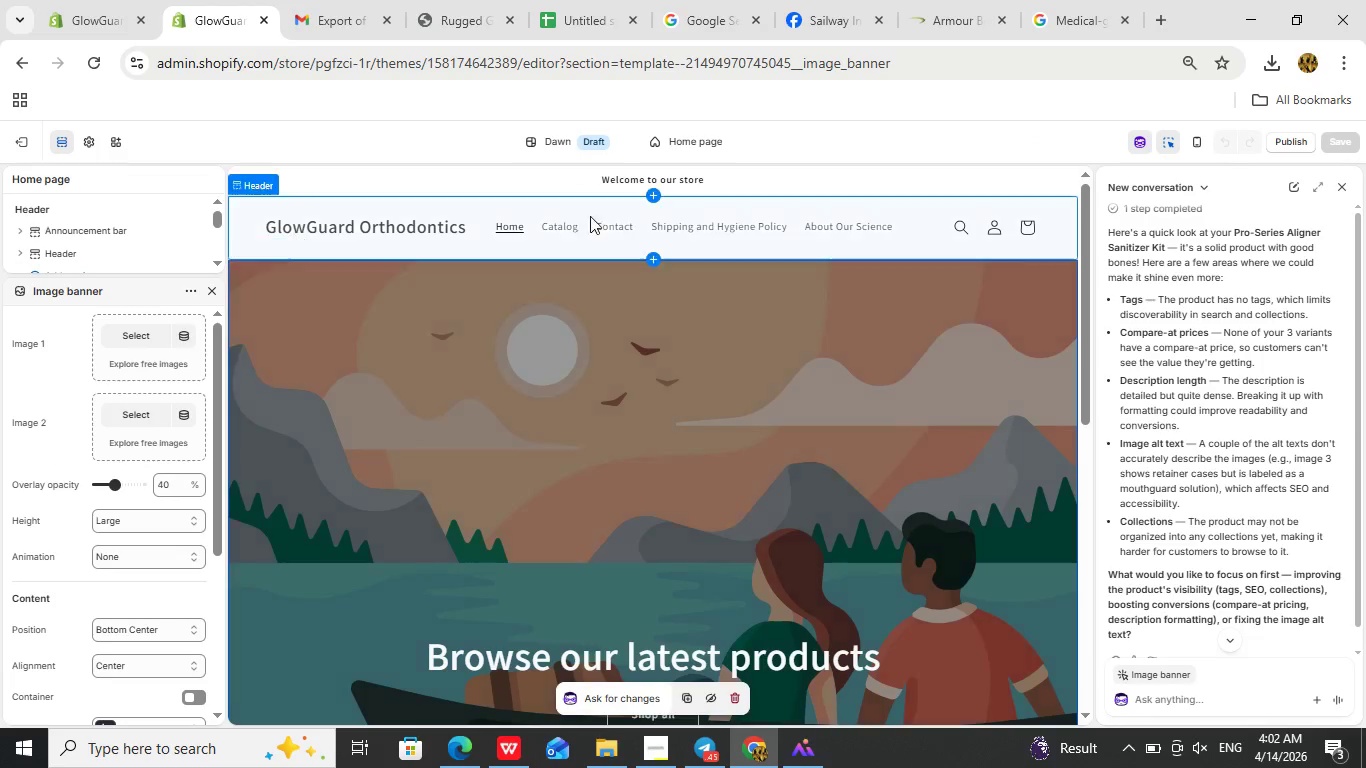 
mouse_move([626, 243])
 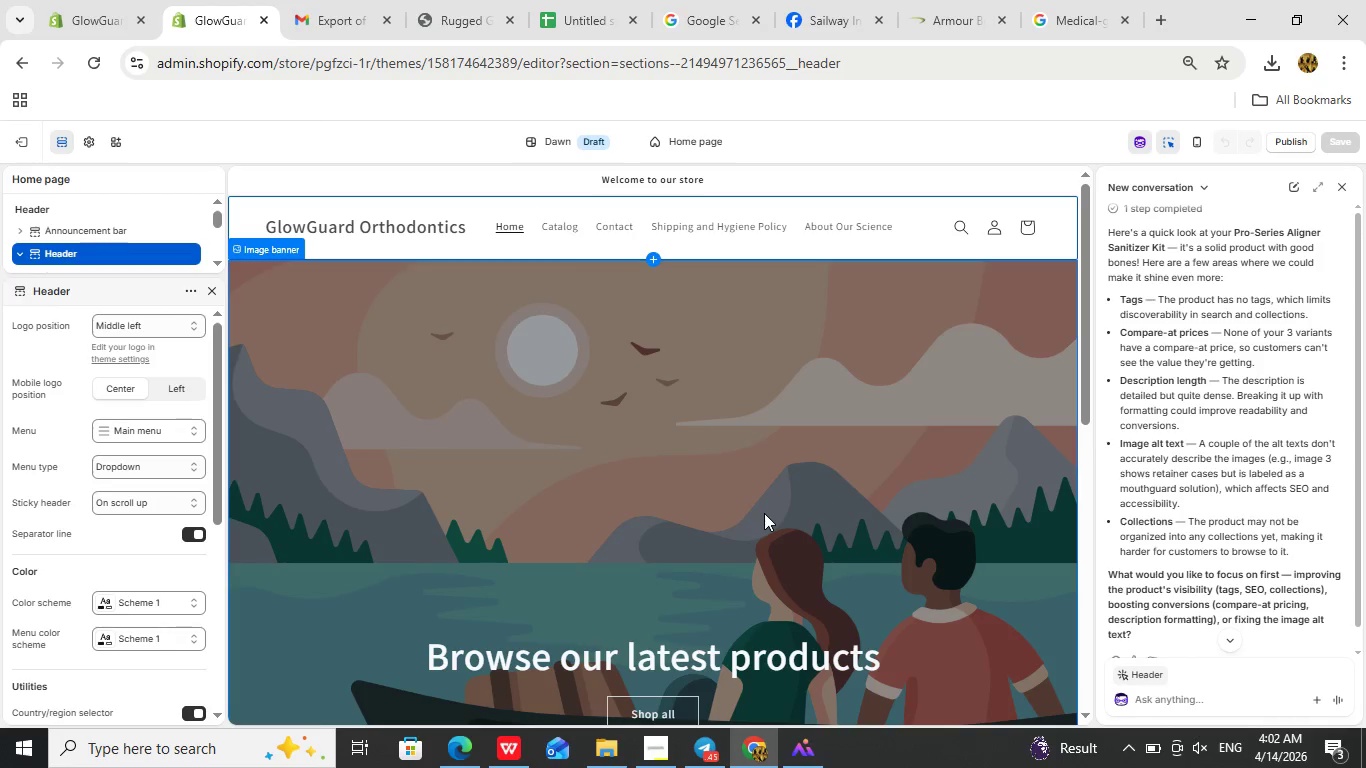 
left_click([764, 513])
 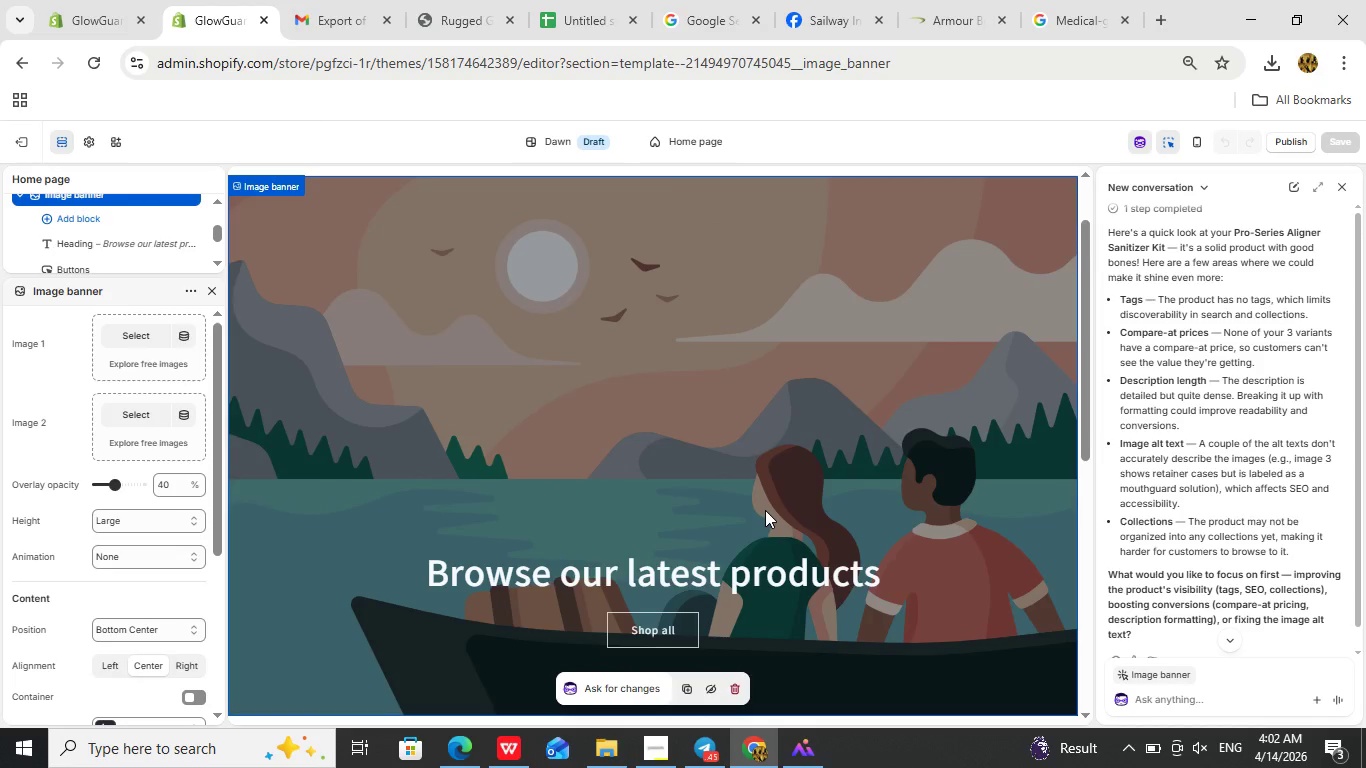 
wait(8.45)
 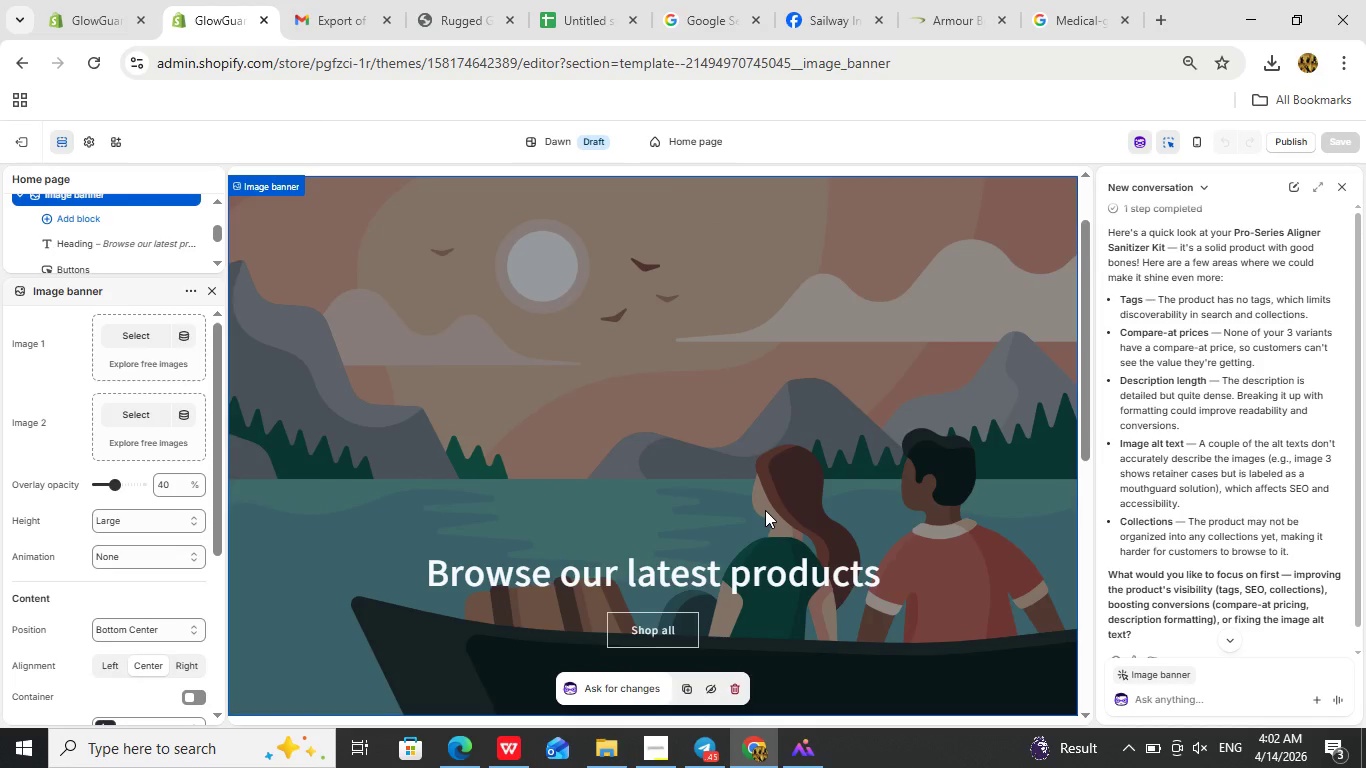 
left_click([673, 580])
 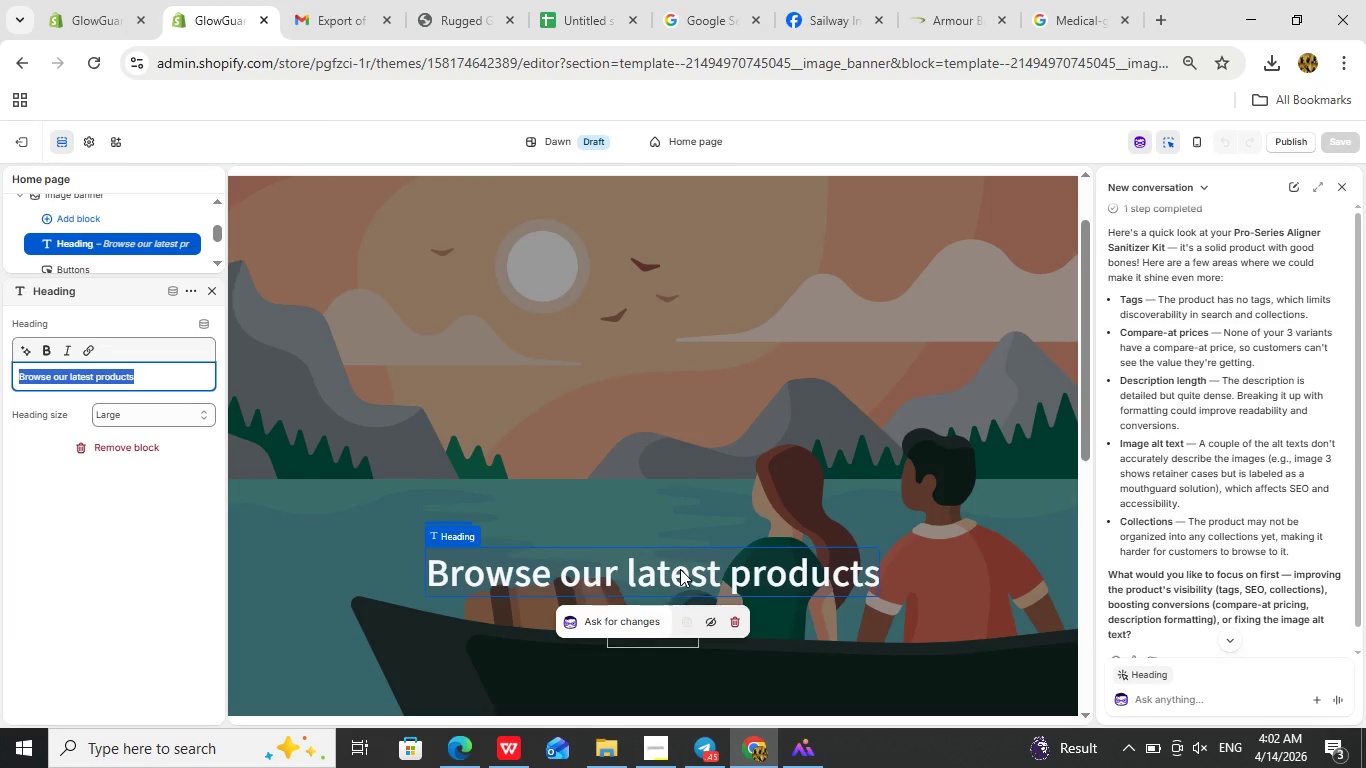 
wait(8.23)
 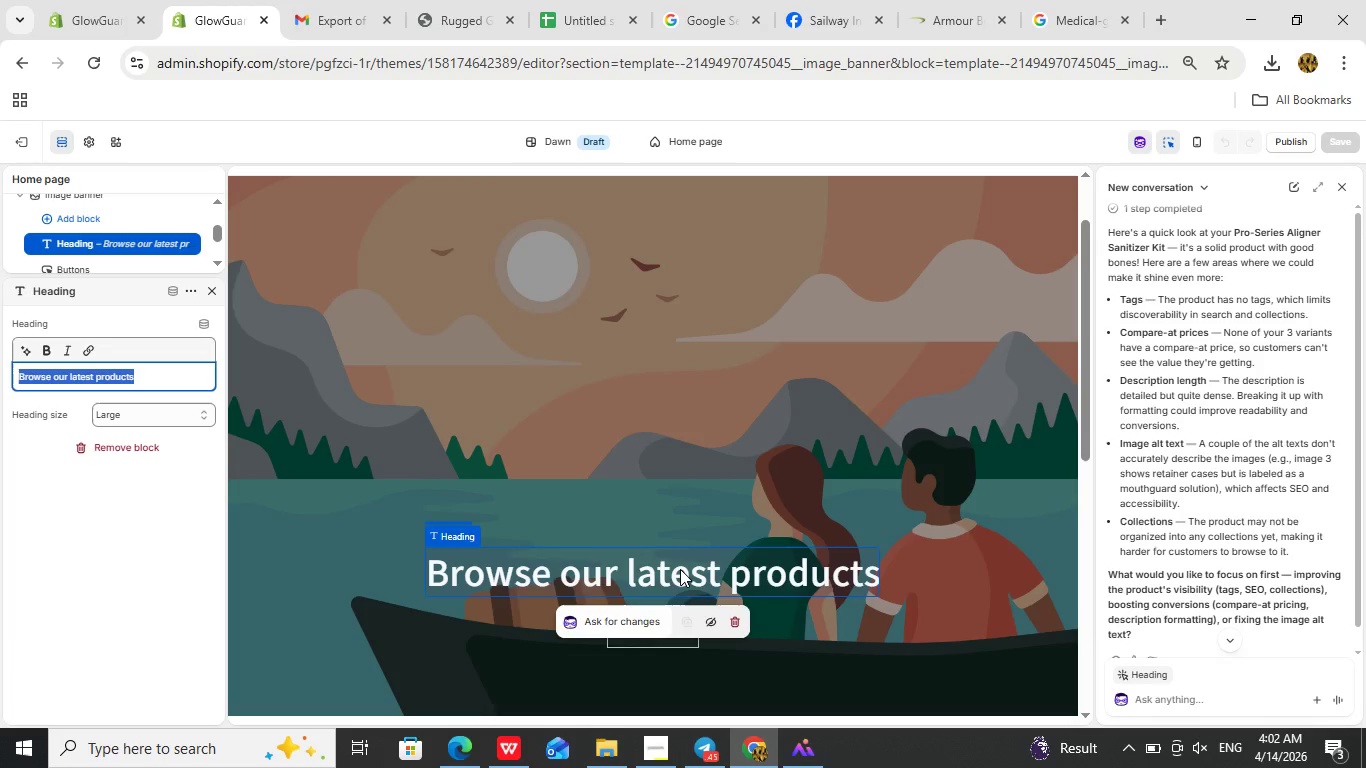 
type(Clinical-Grade Aligner Hygin)
key(Backspace)
type(ene)
 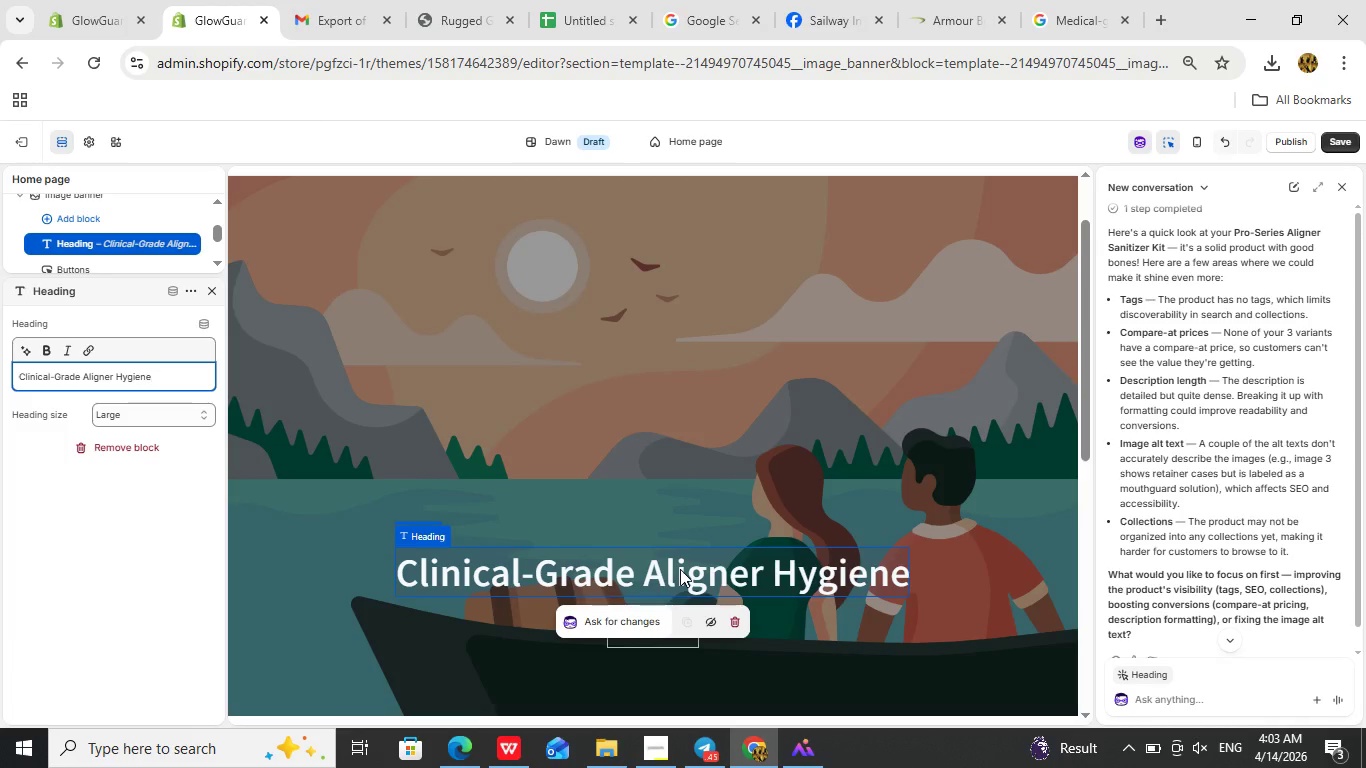 
left_click_drag(start_coordinate=[596, 579], to_coordinate=[613, 508])
 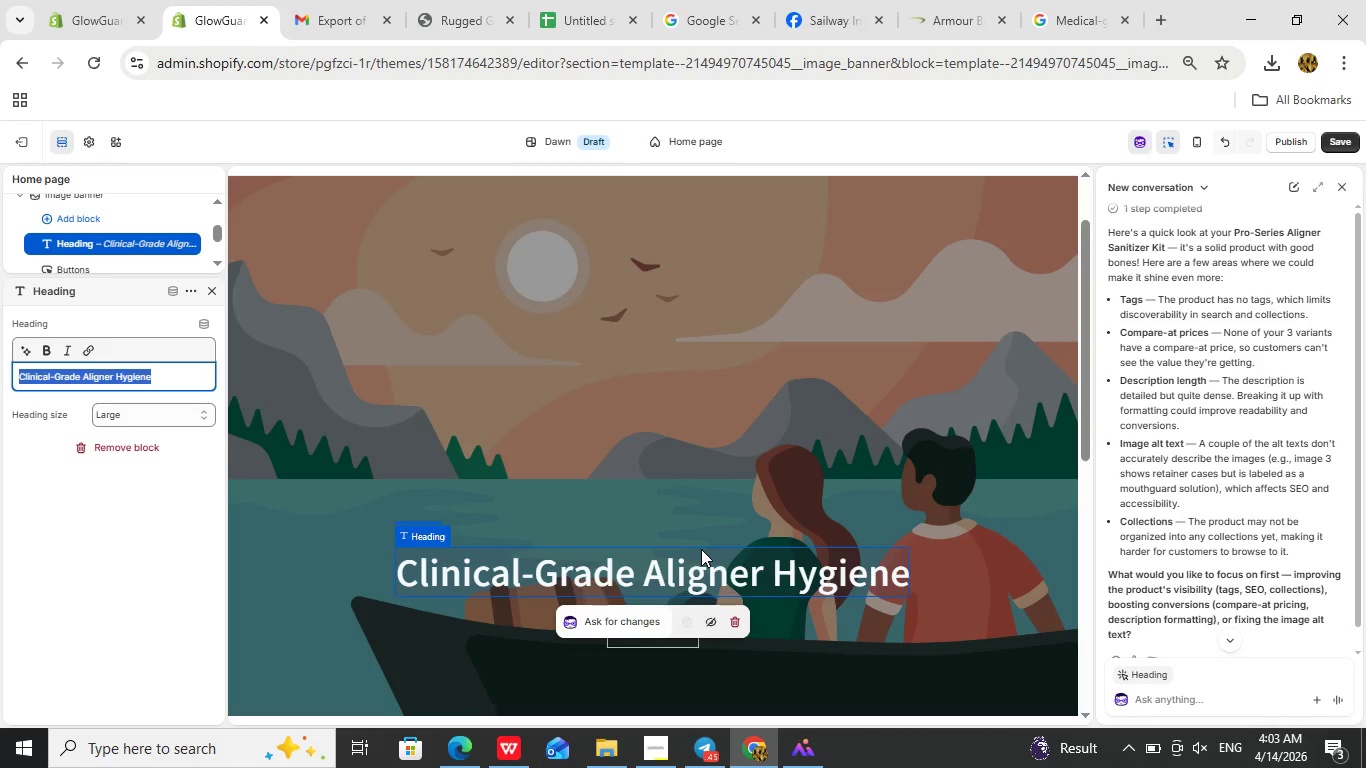 
left_click_drag(start_coordinate=[711, 562], to_coordinate=[712, 542])
 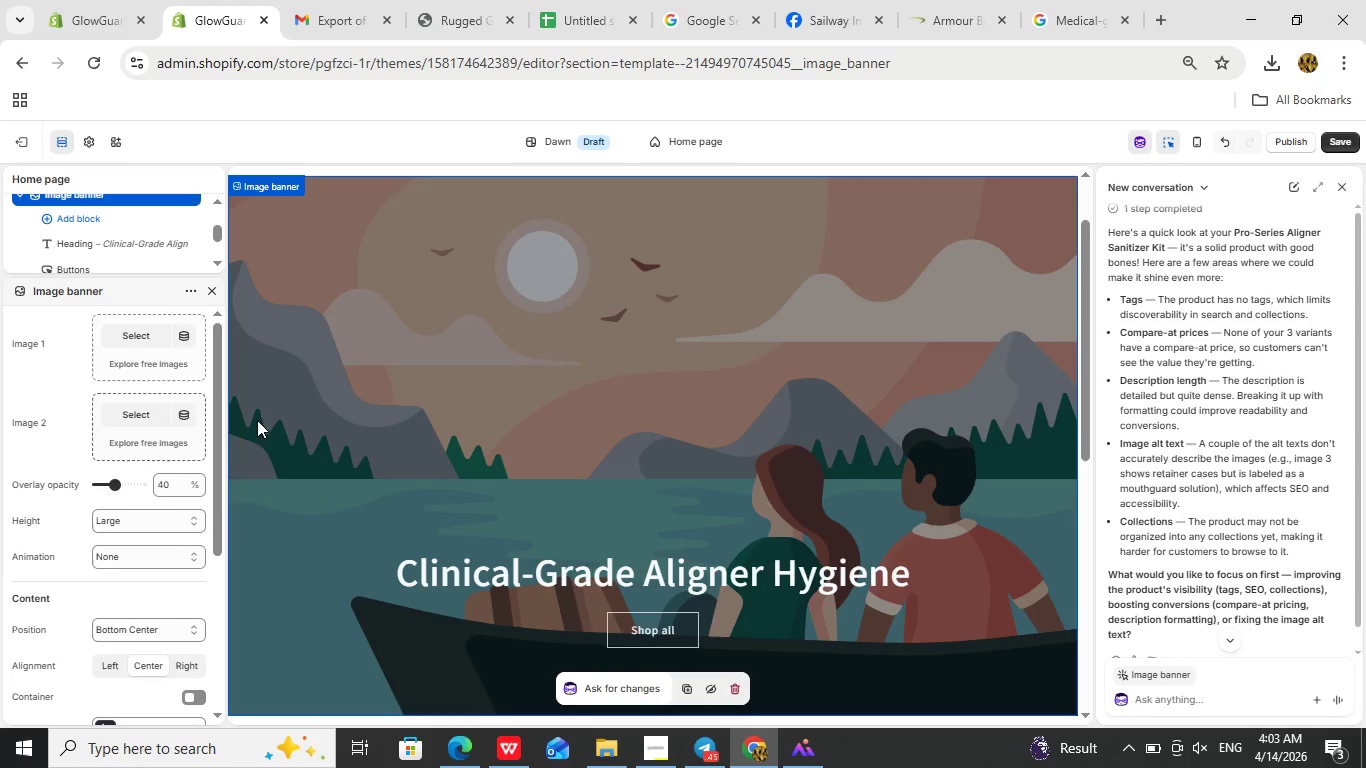 
left_click([772, 564])
 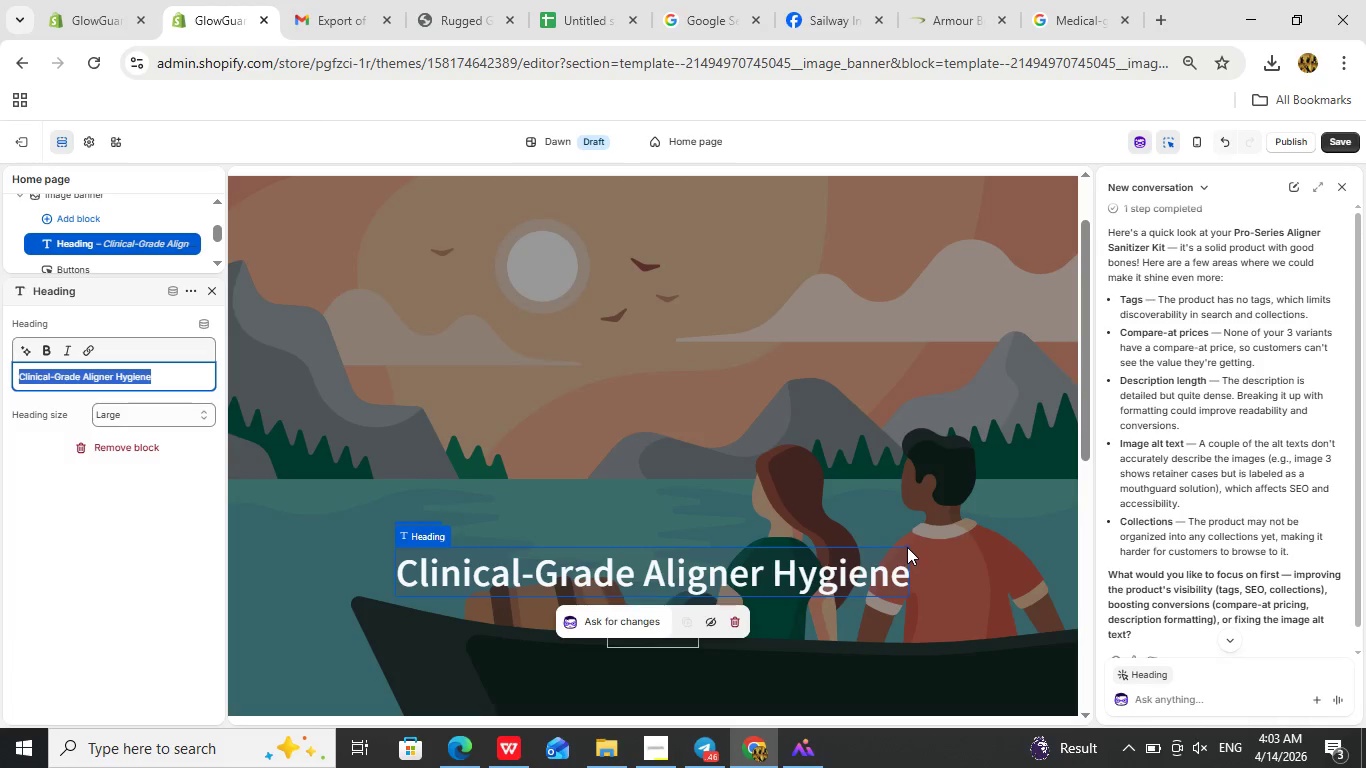 
left_click_drag(start_coordinate=[907, 547], to_coordinate=[911, 510])
 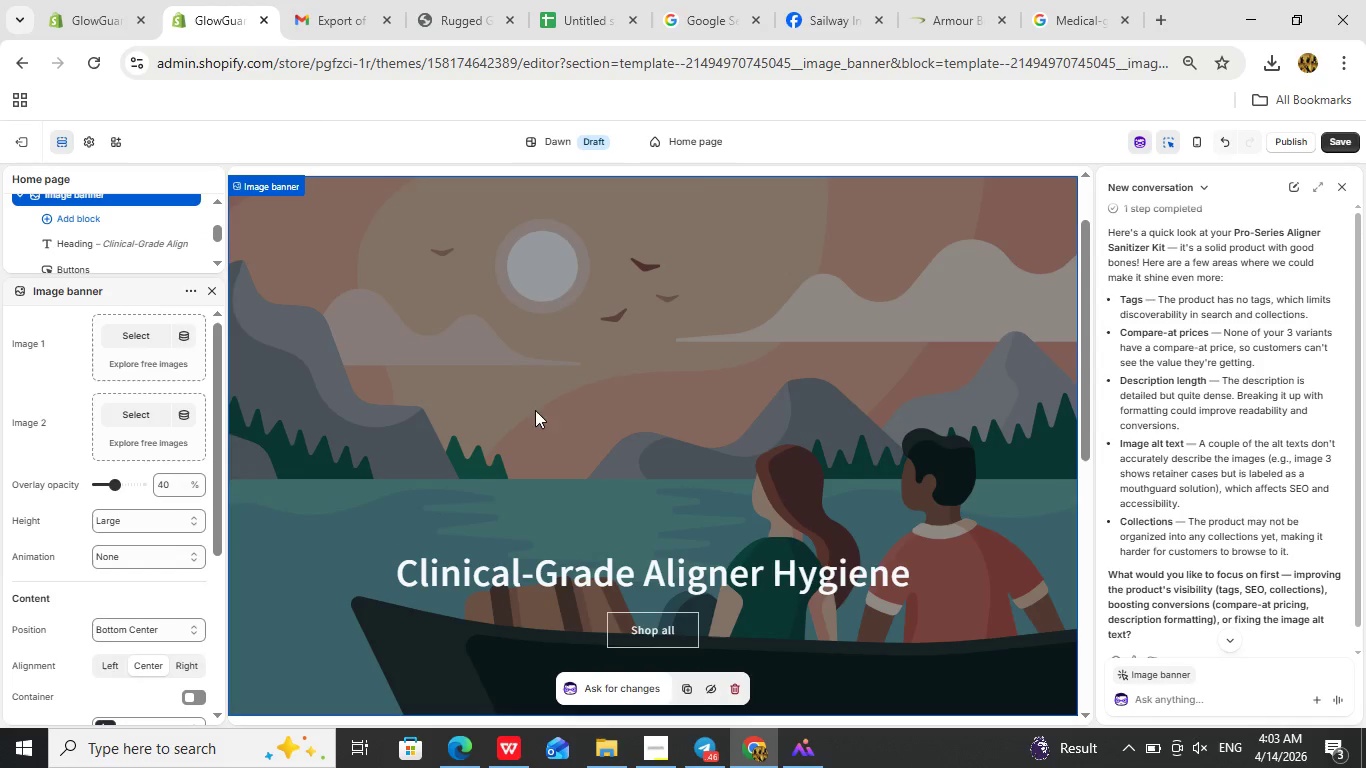 
left_click([781, 385])
 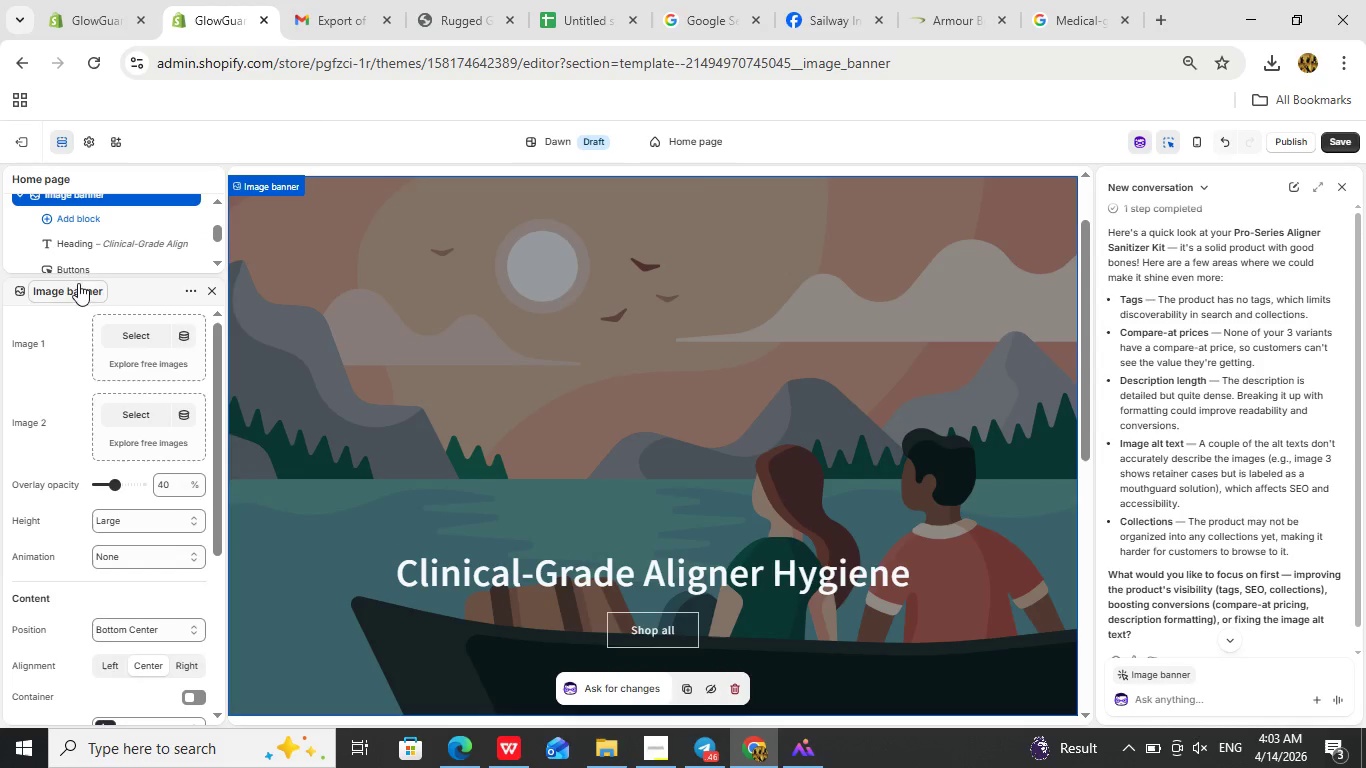 
scroll: coordinate [99, 248], scroll_direction: none, amount: 0.0
 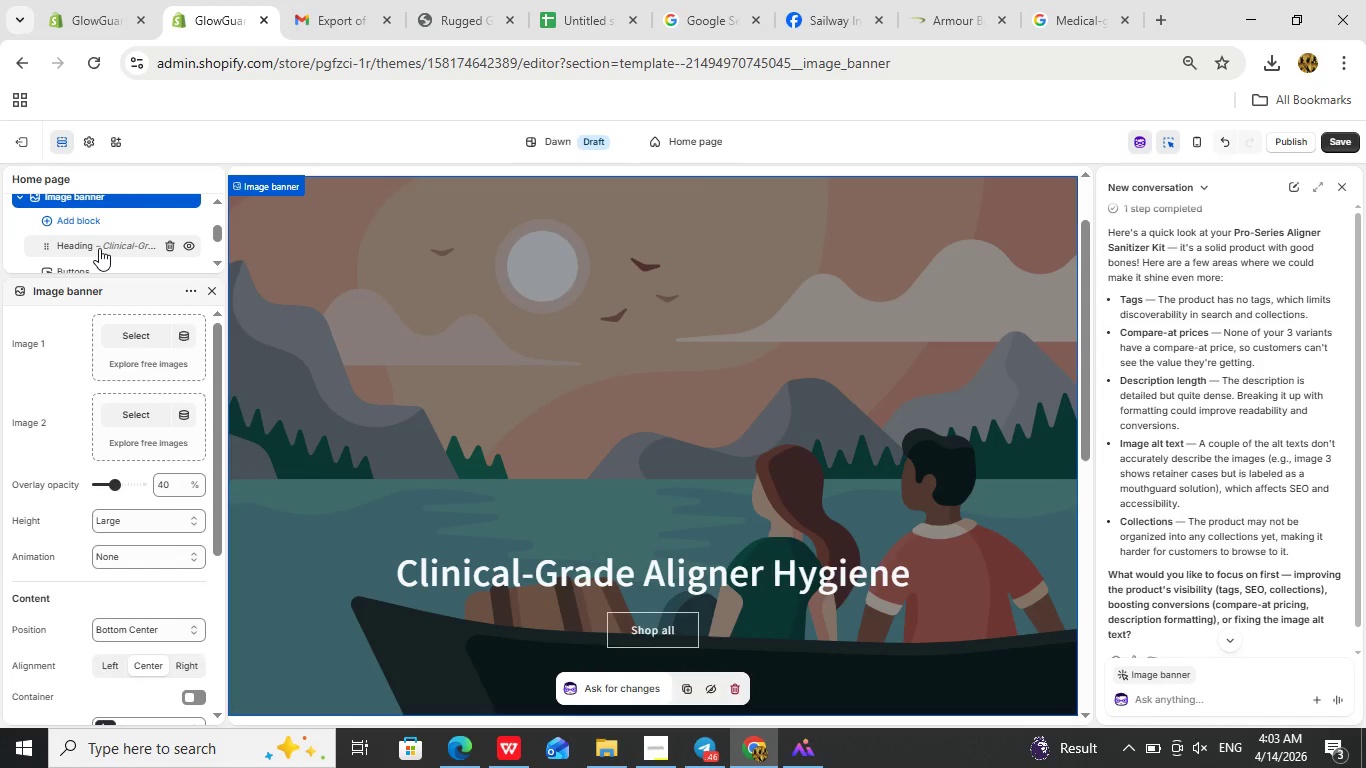 
scroll: coordinate [99, 248], scroll_direction: down, amount: 1.0
 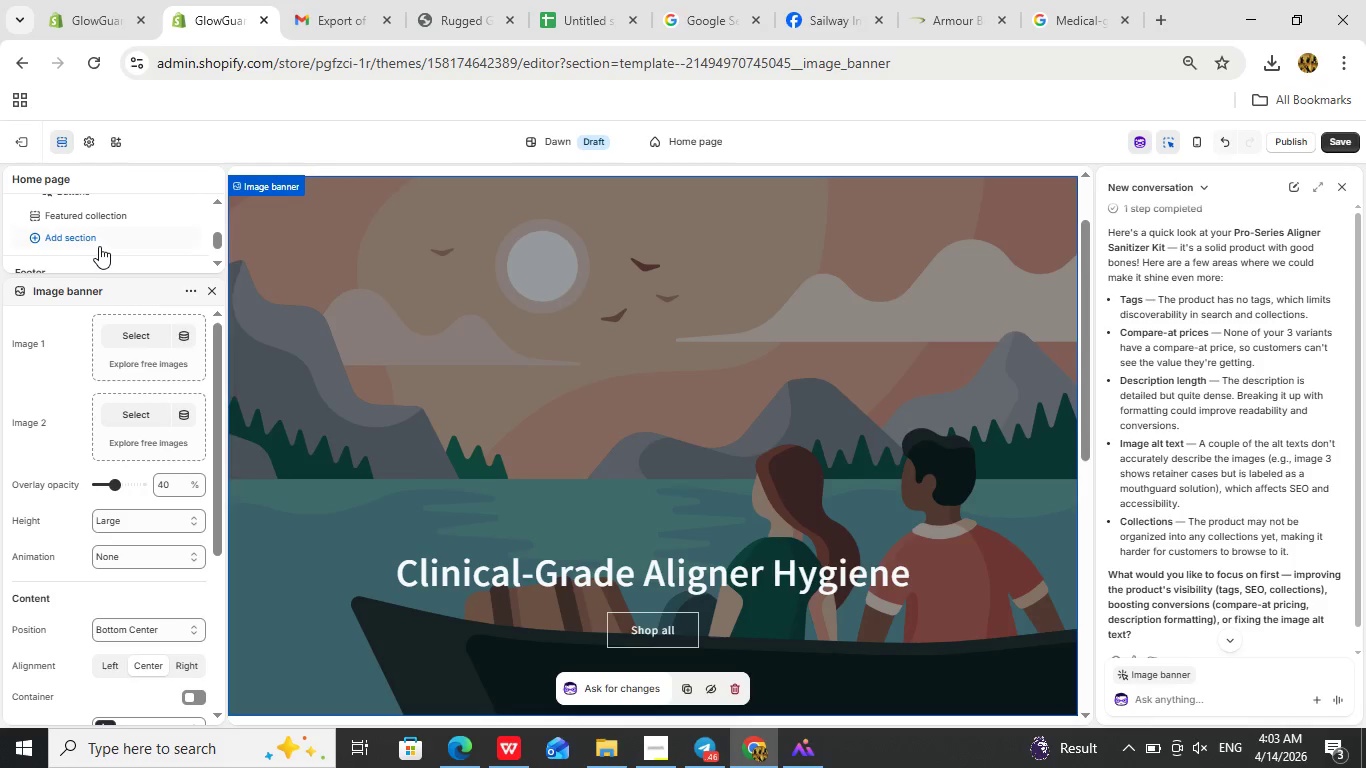 
mouse_move([120, 263])
 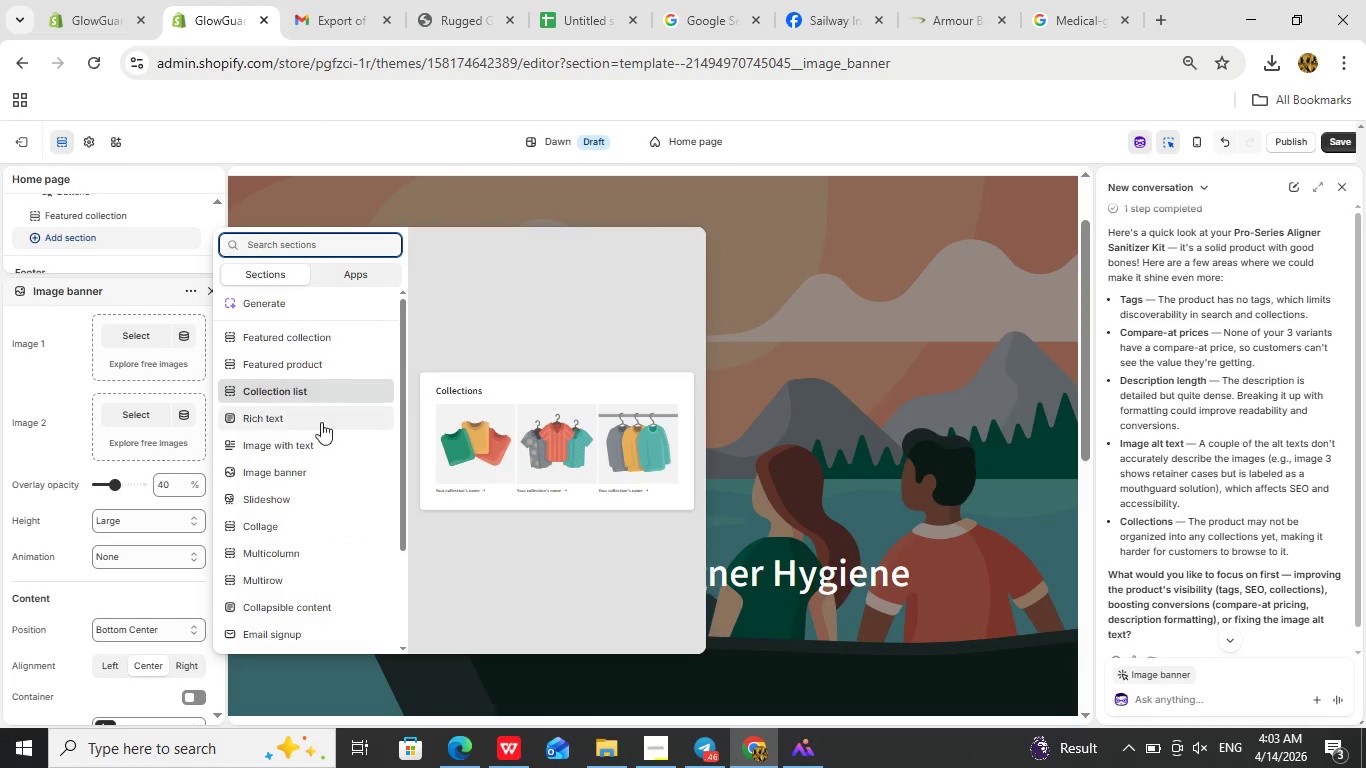 
wait(10.89)
 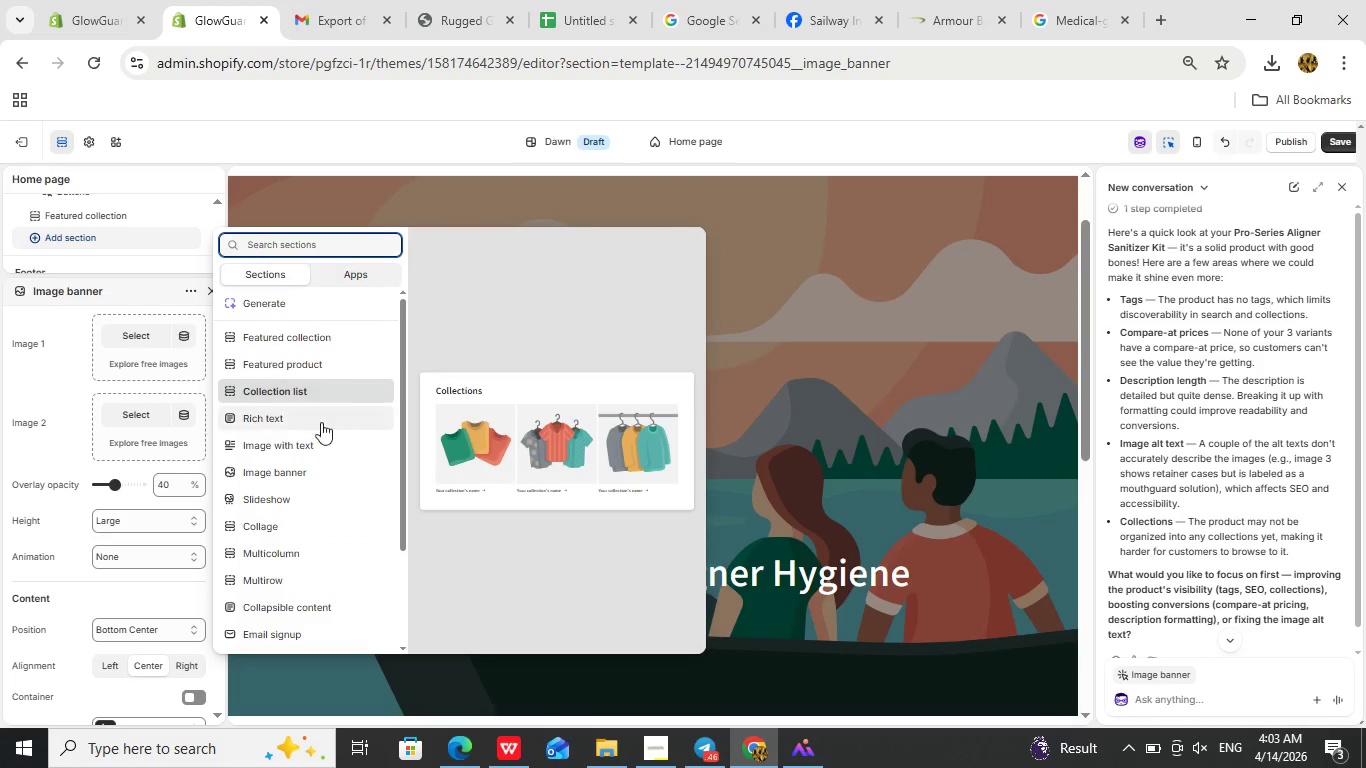 
left_click([181, 227])
 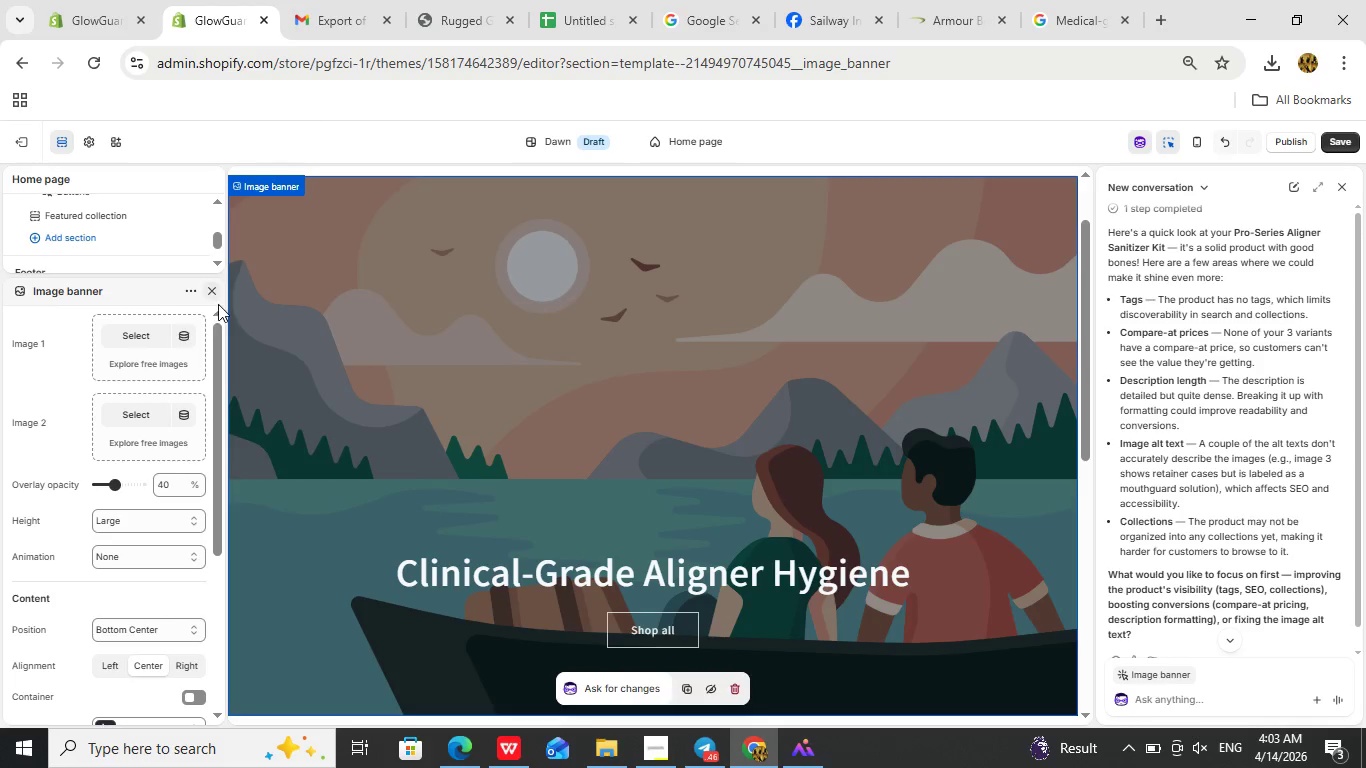 
left_click([218, 290])
 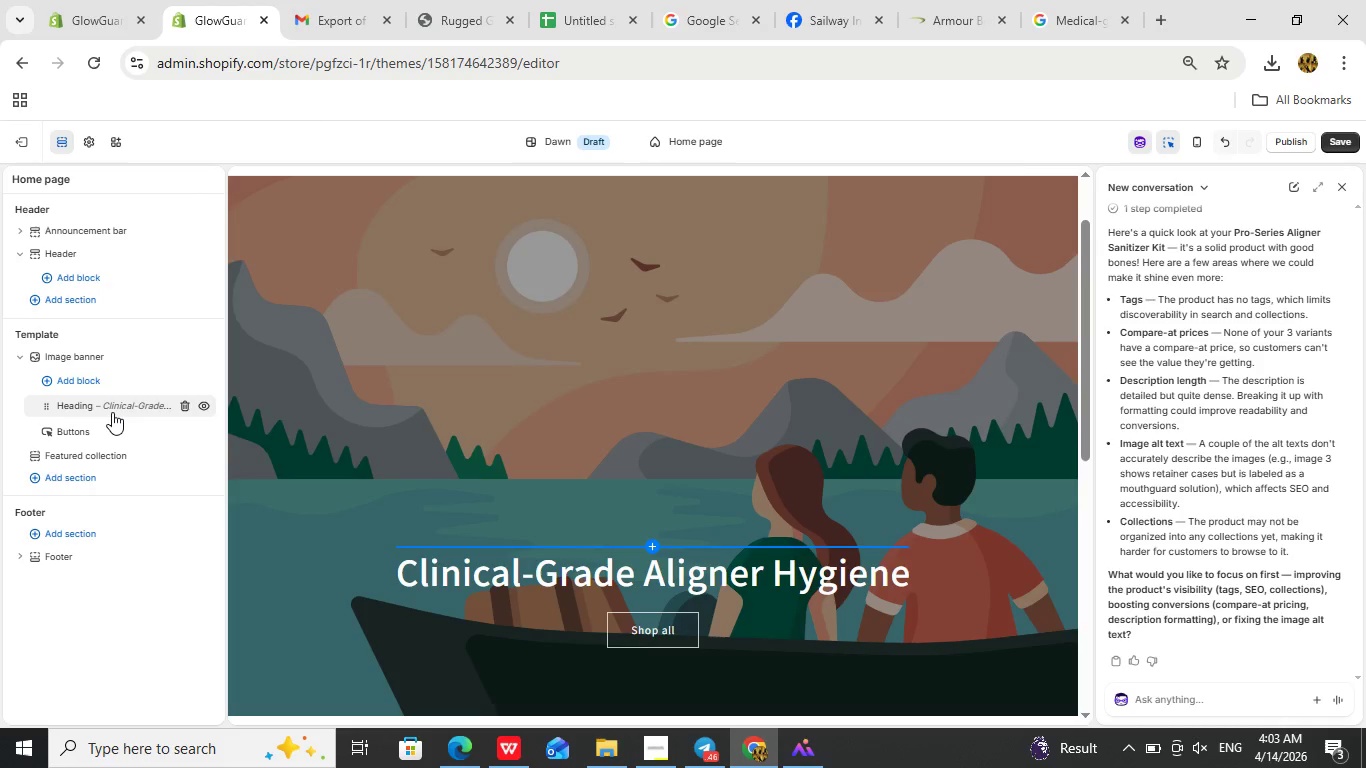 
left_click([104, 386])
 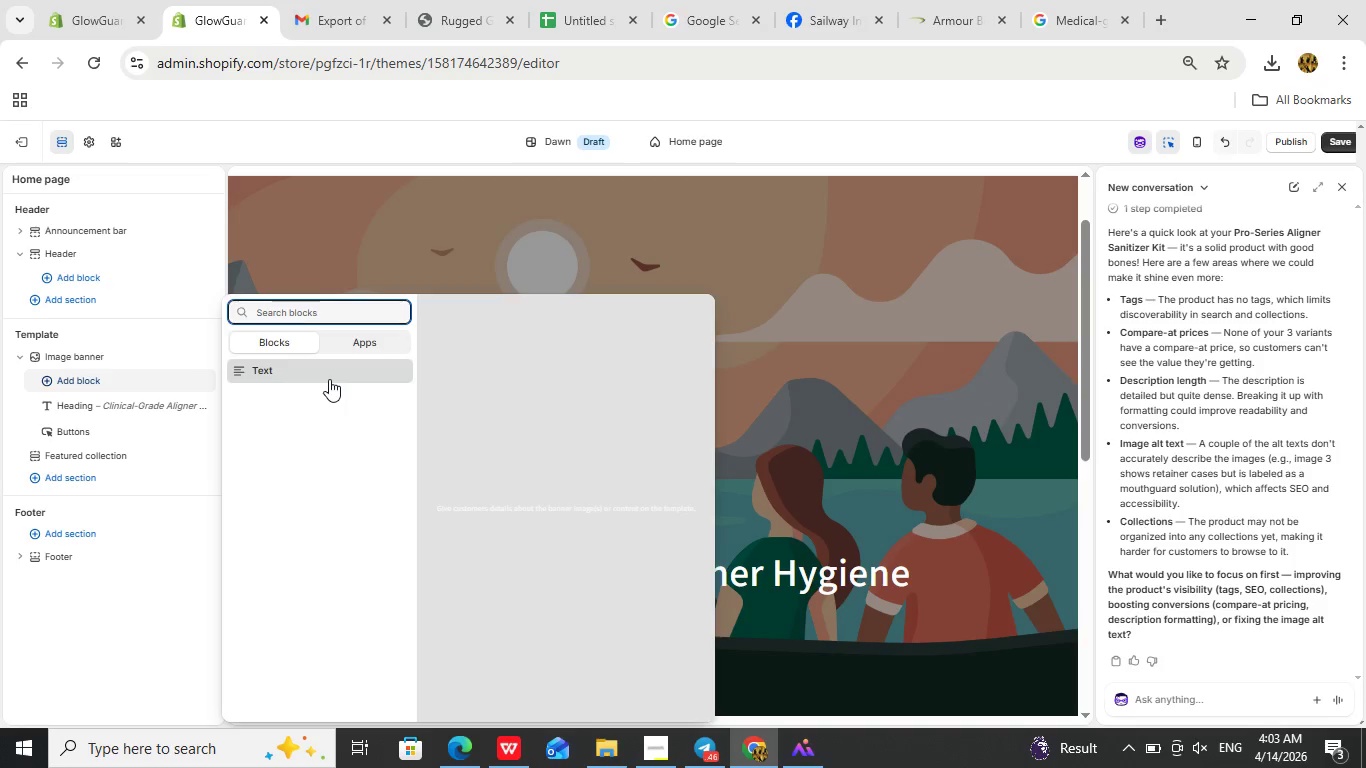 
left_click([329, 379])
 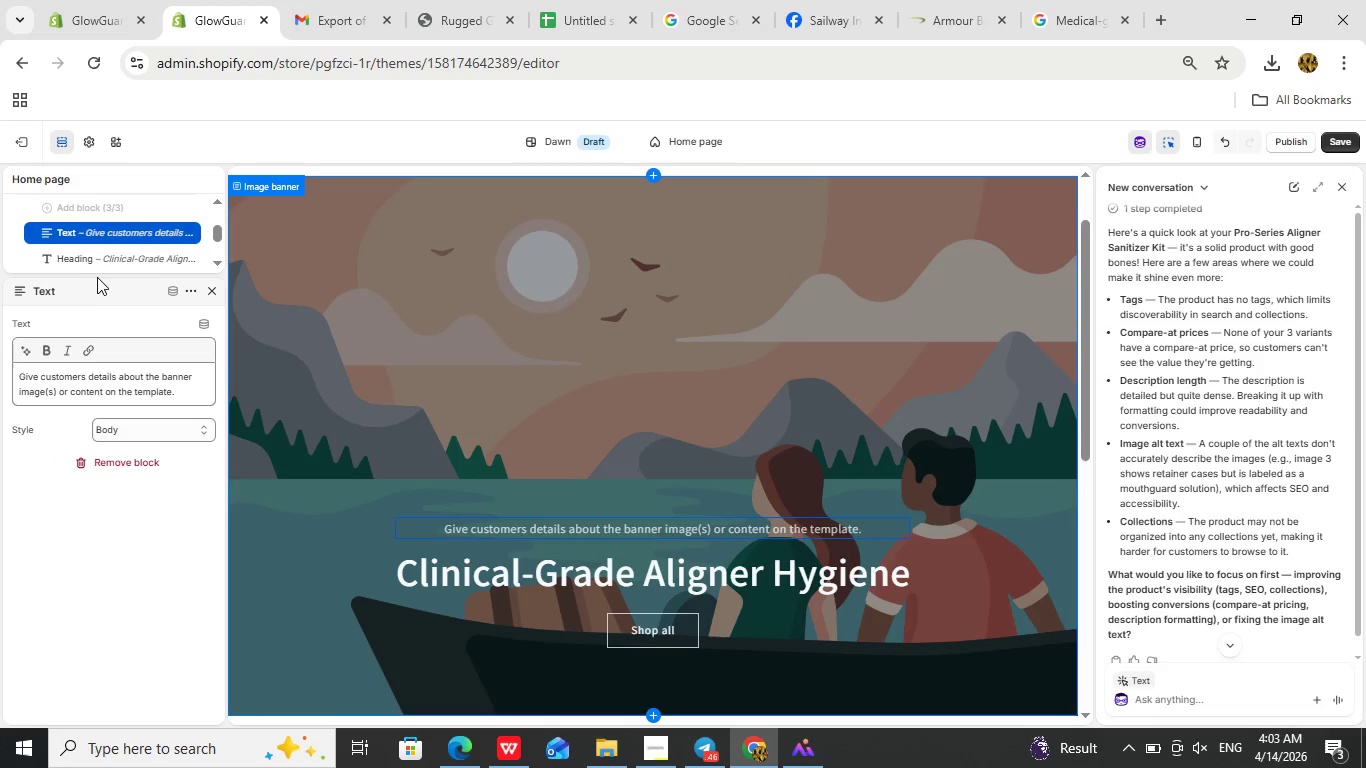 
left_click_drag(start_coordinate=[99, 257], to_coordinate=[102, 218])
 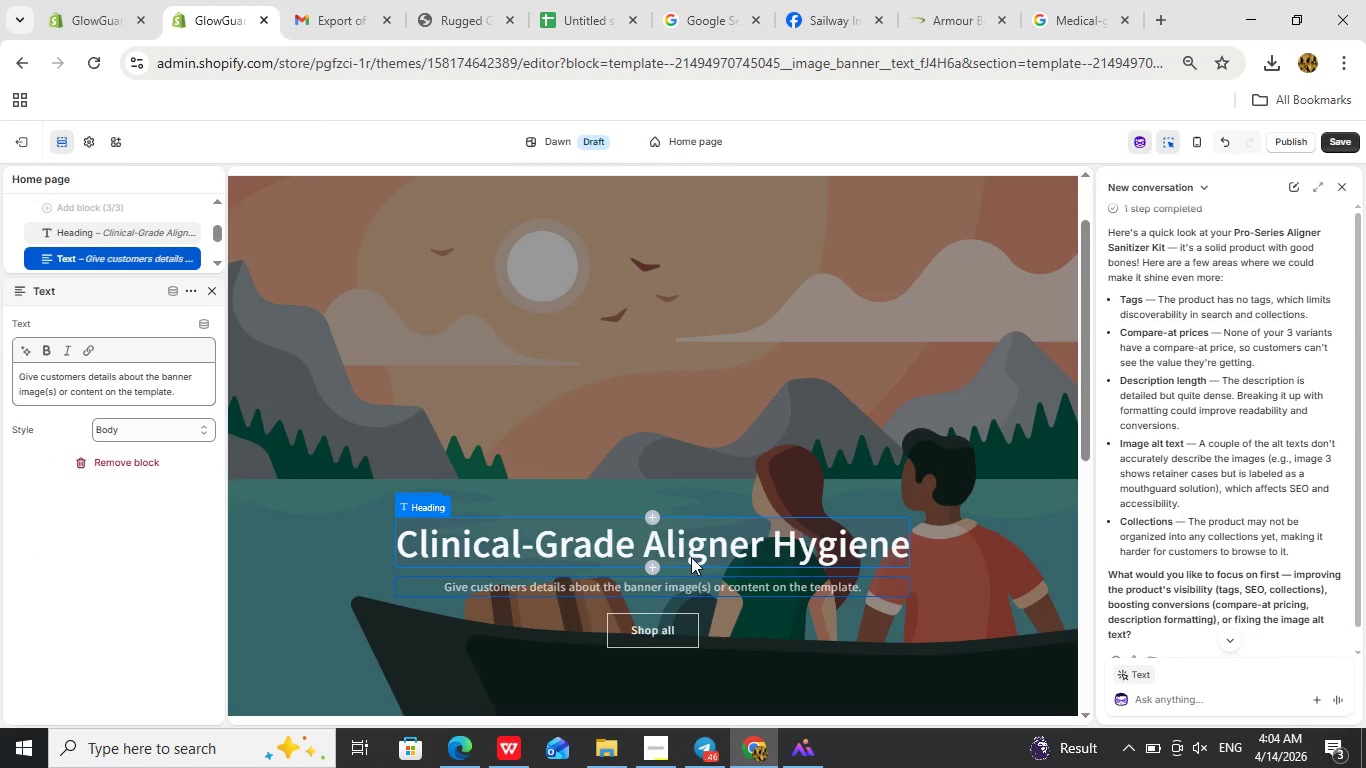 
left_click([692, 587])
 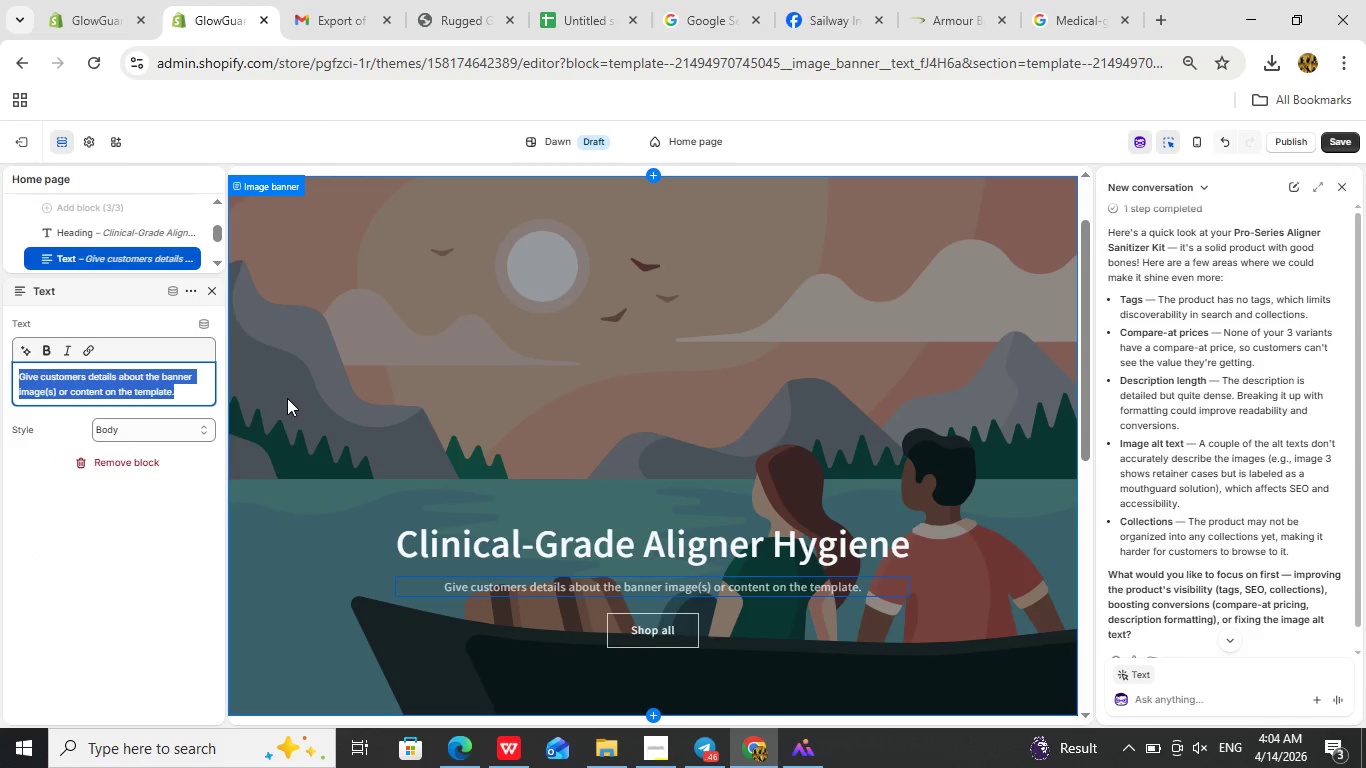 
wait(8.88)
 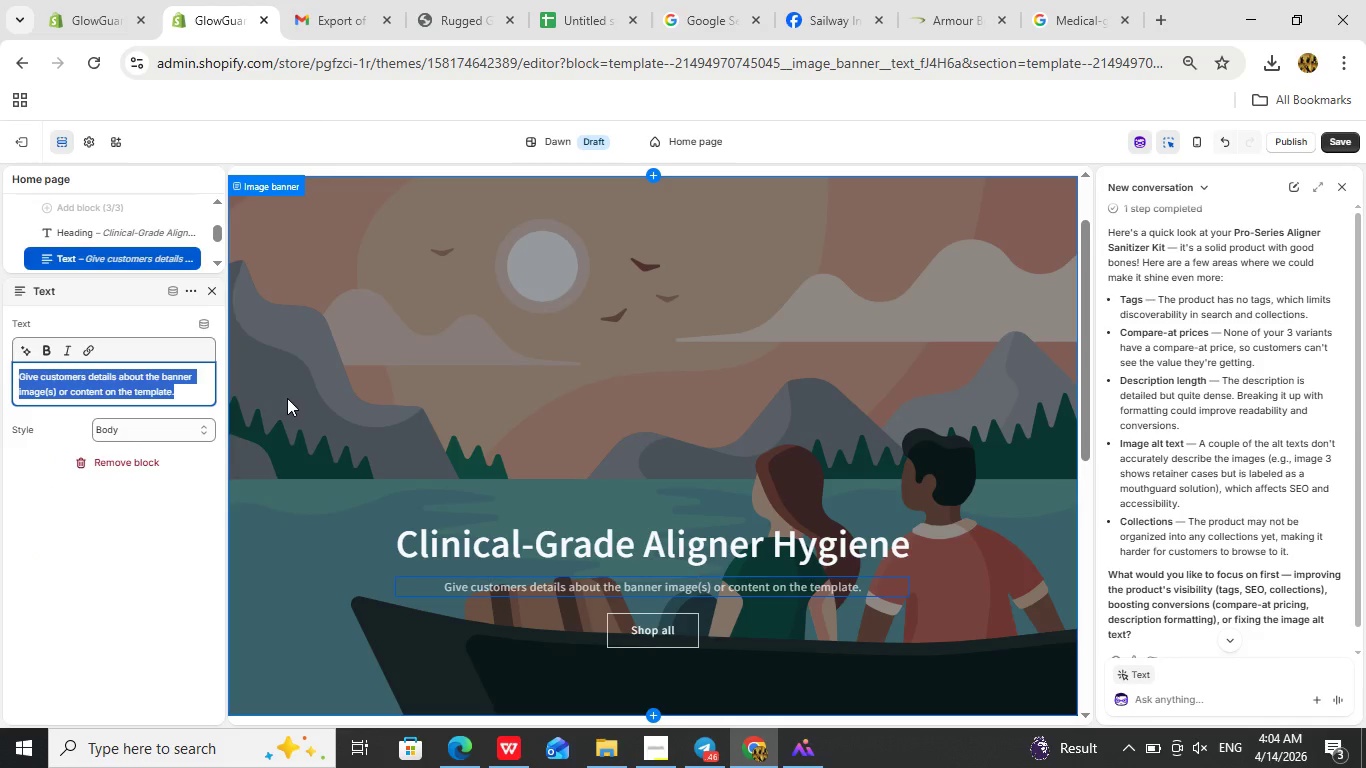 
key(Backspace)
type(Built for )
 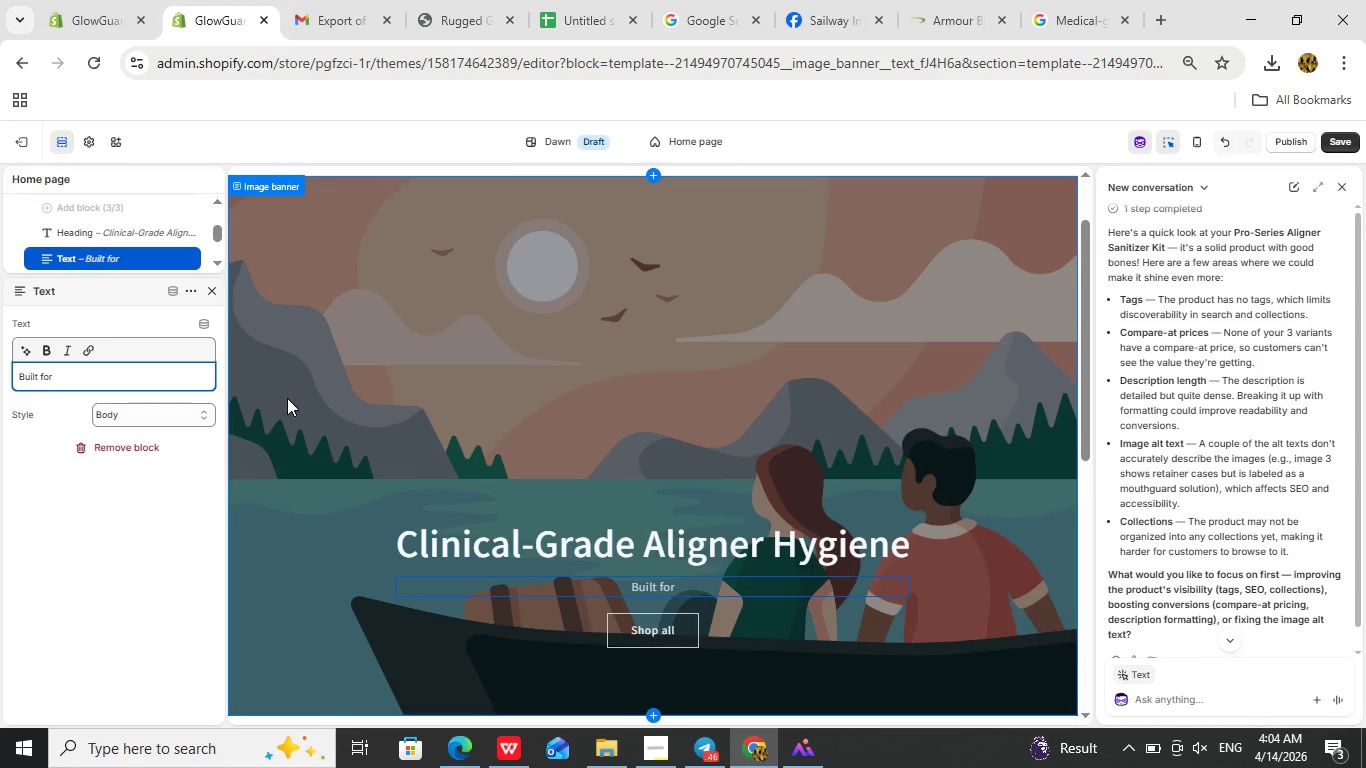 
wait(7.97)
 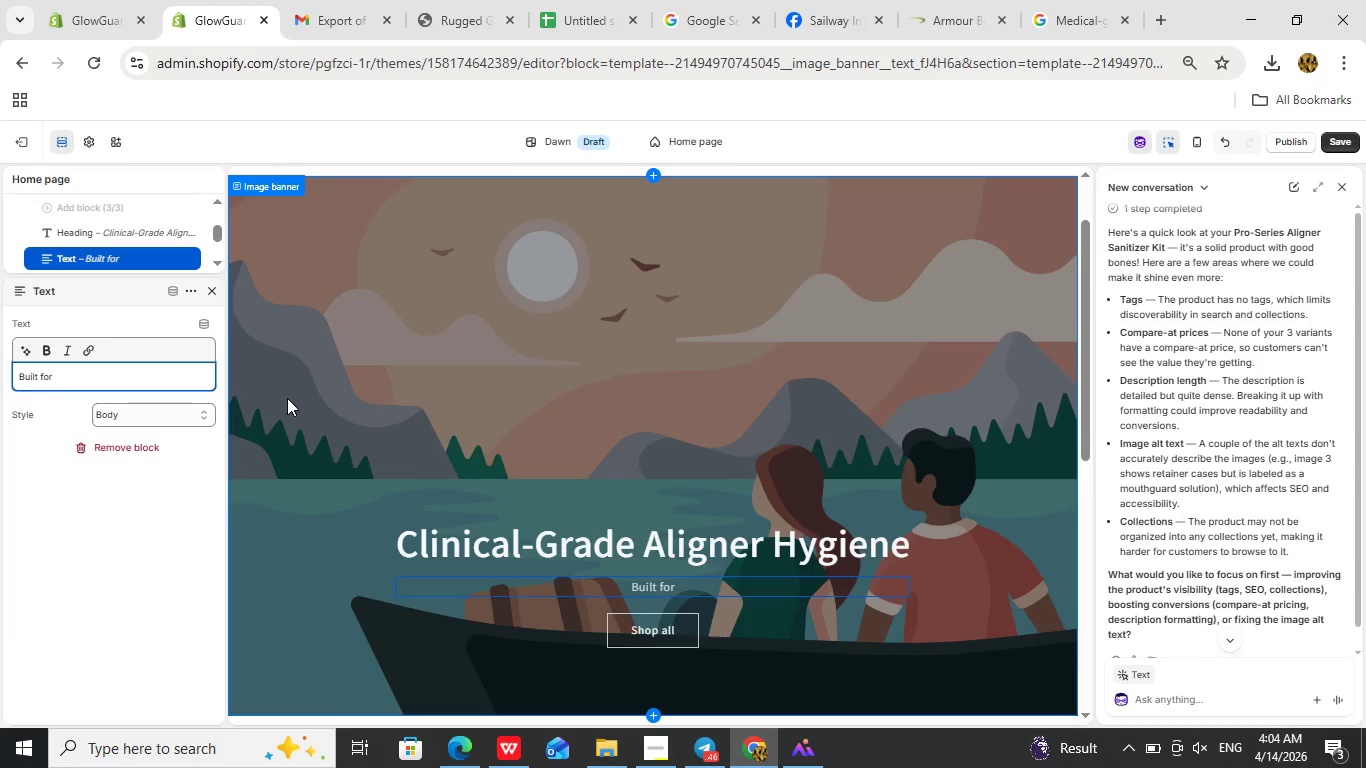 
type(athletic)
 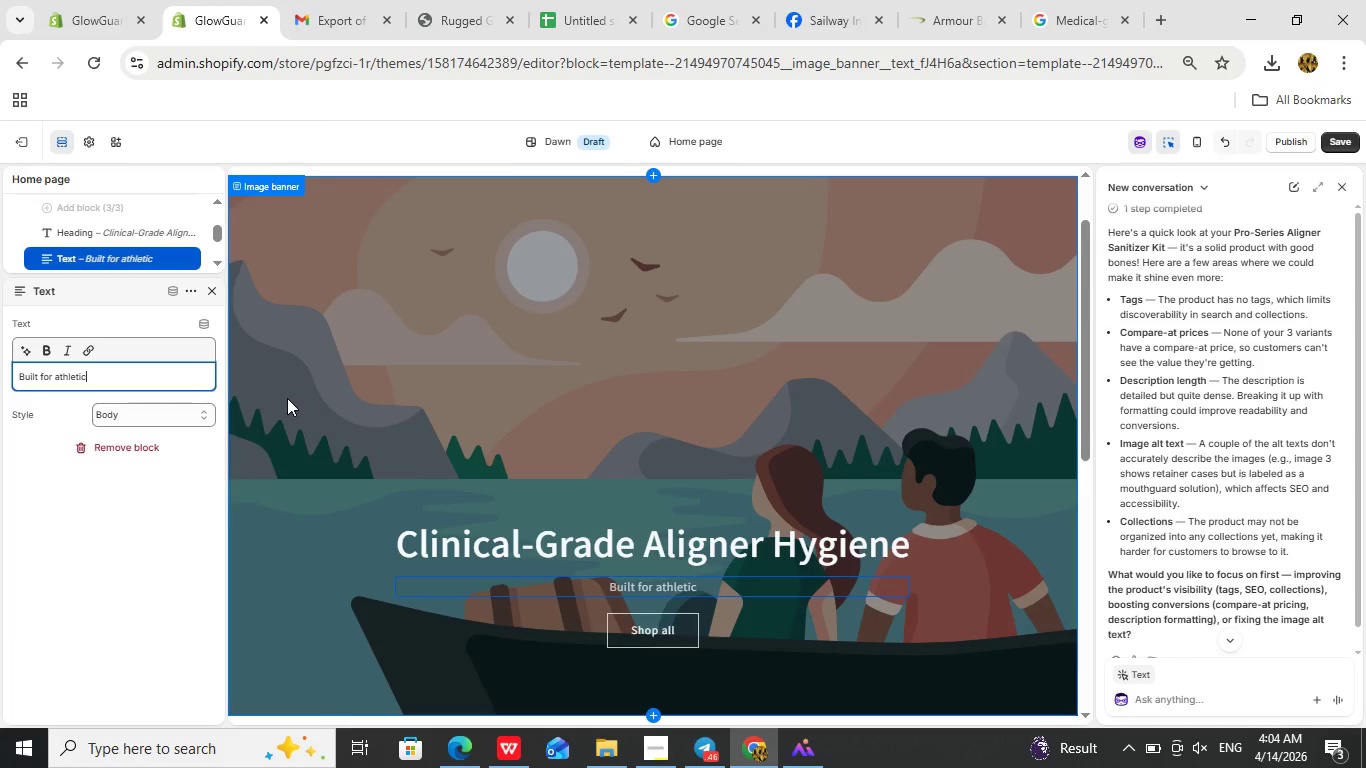 
key(Backspace)
key(Backspace)
key(Backspace)
type(tes and orthodonticcare)
 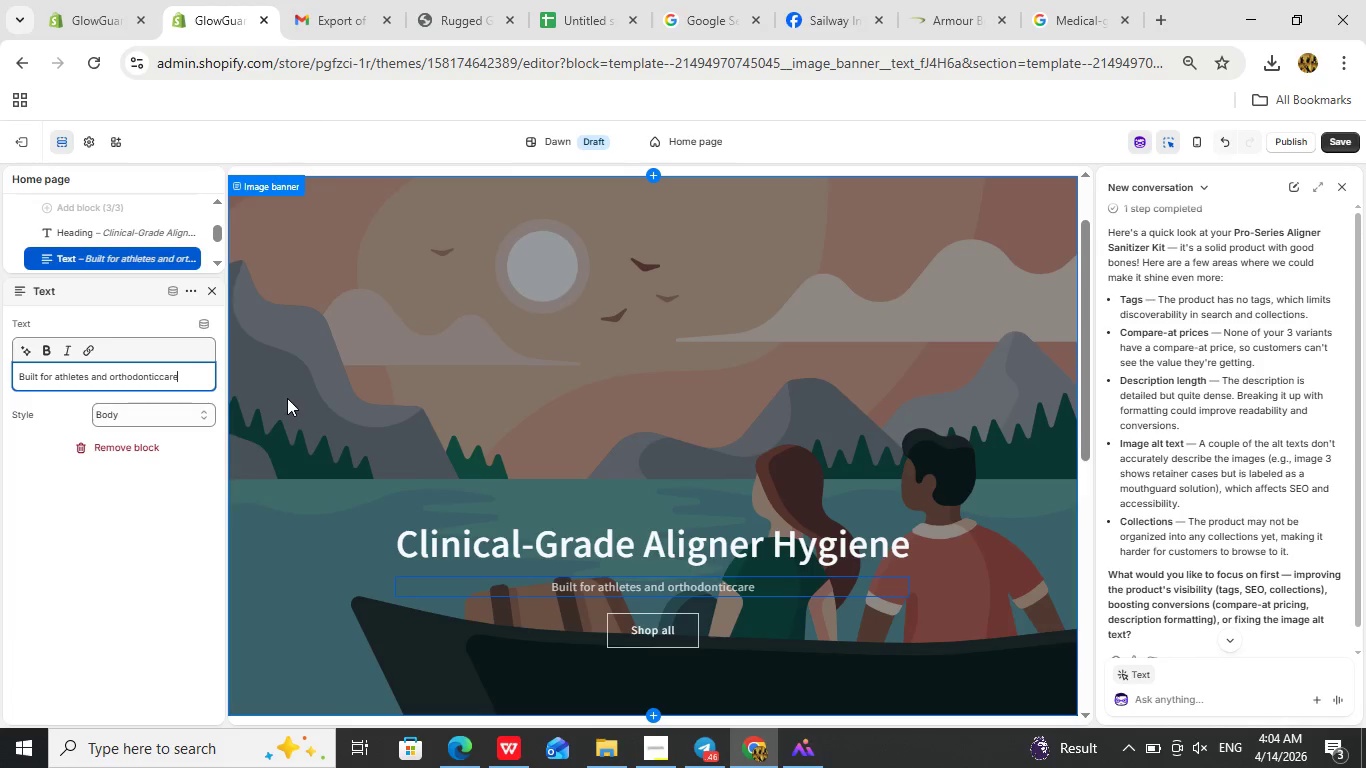 
key(ArrowLeft)
 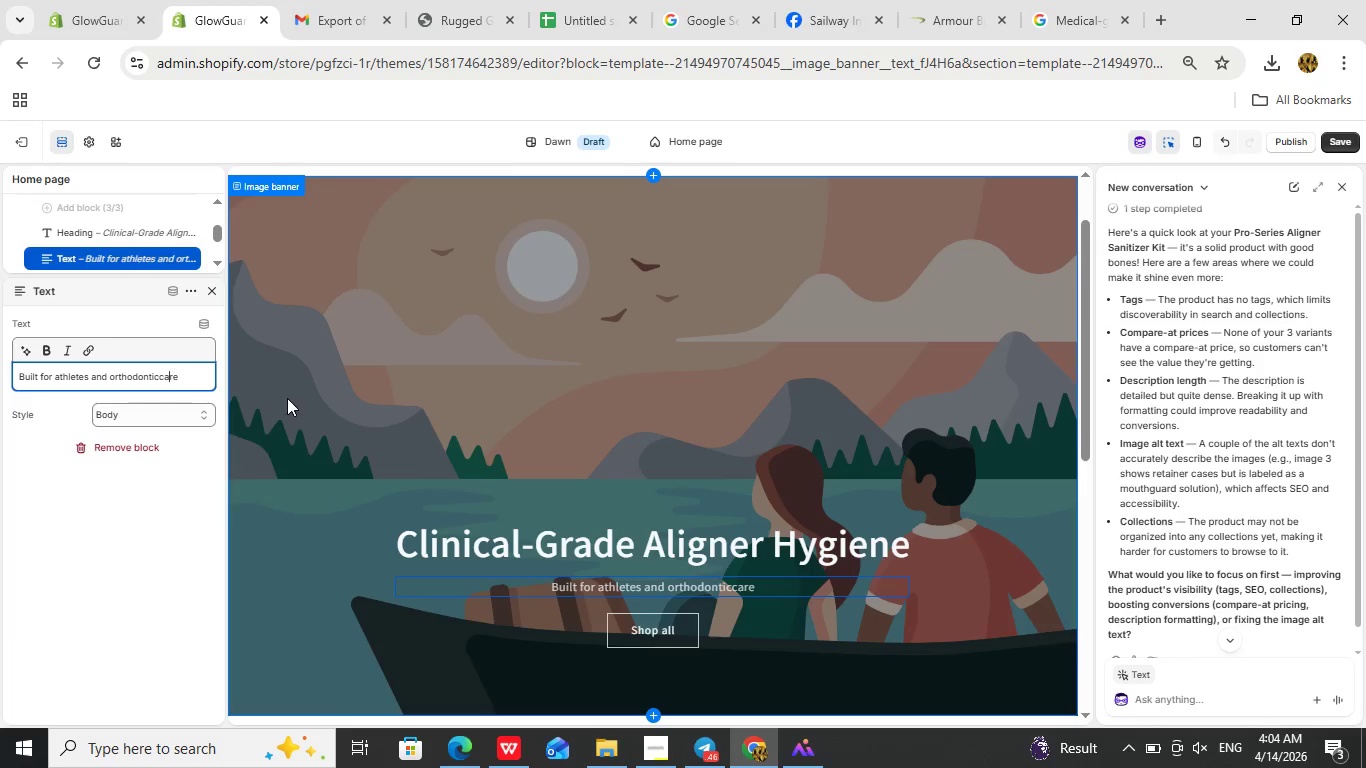 
key(ArrowLeft)
 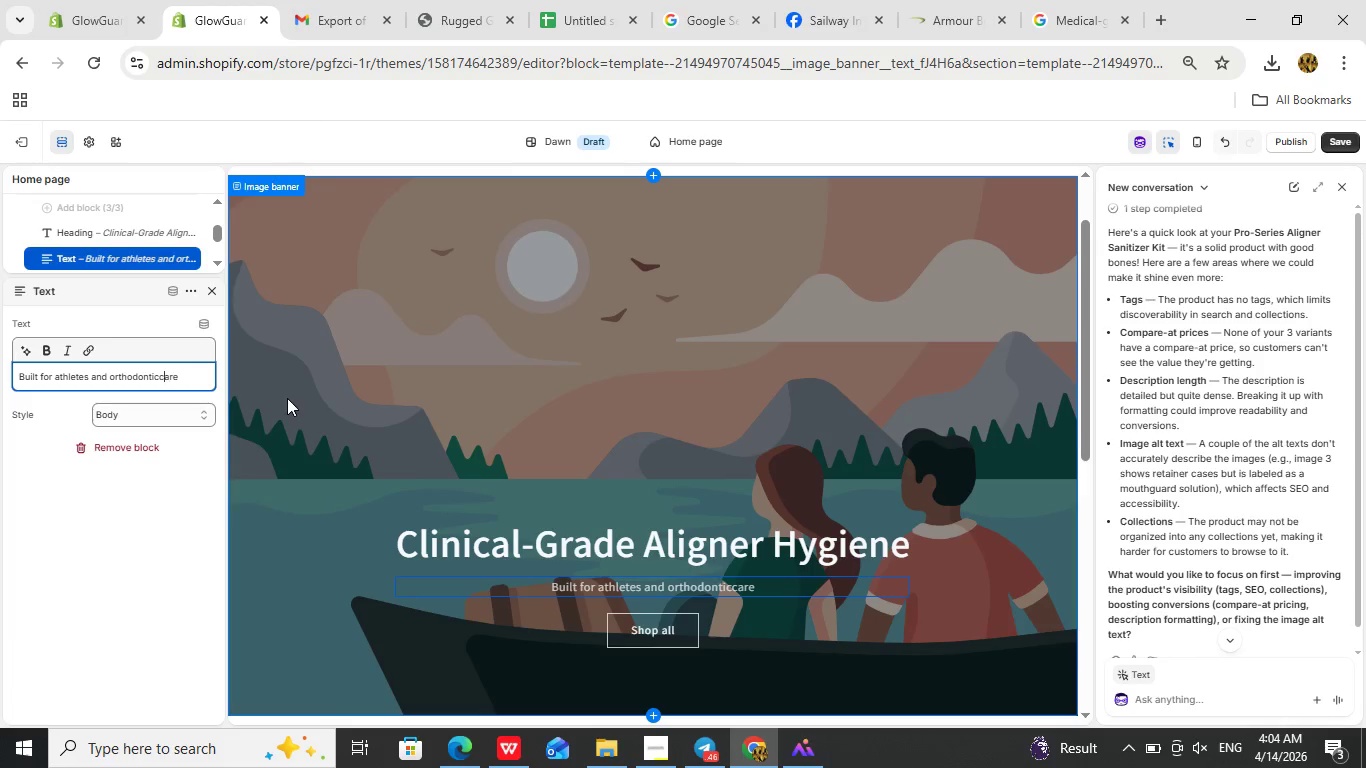 
key(ArrowLeft)
 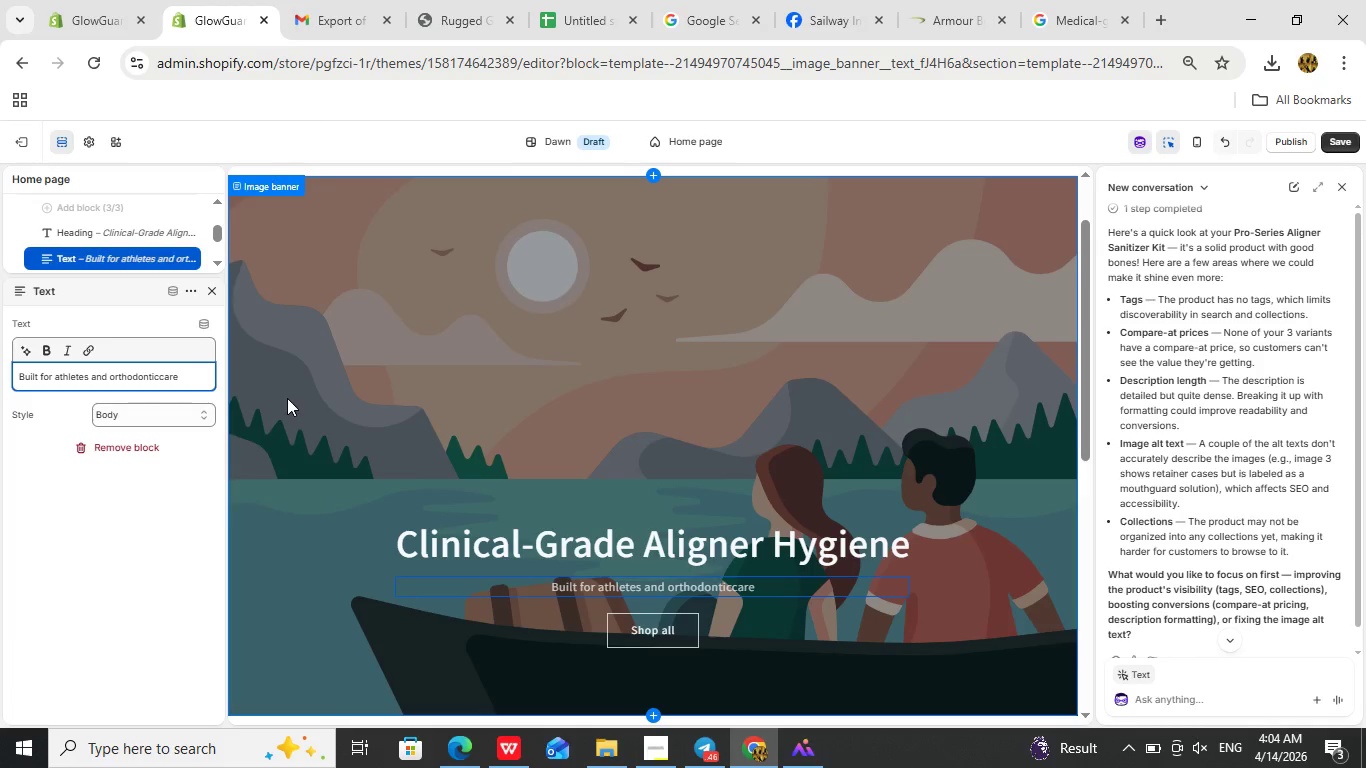 
key(ArrowLeft)
 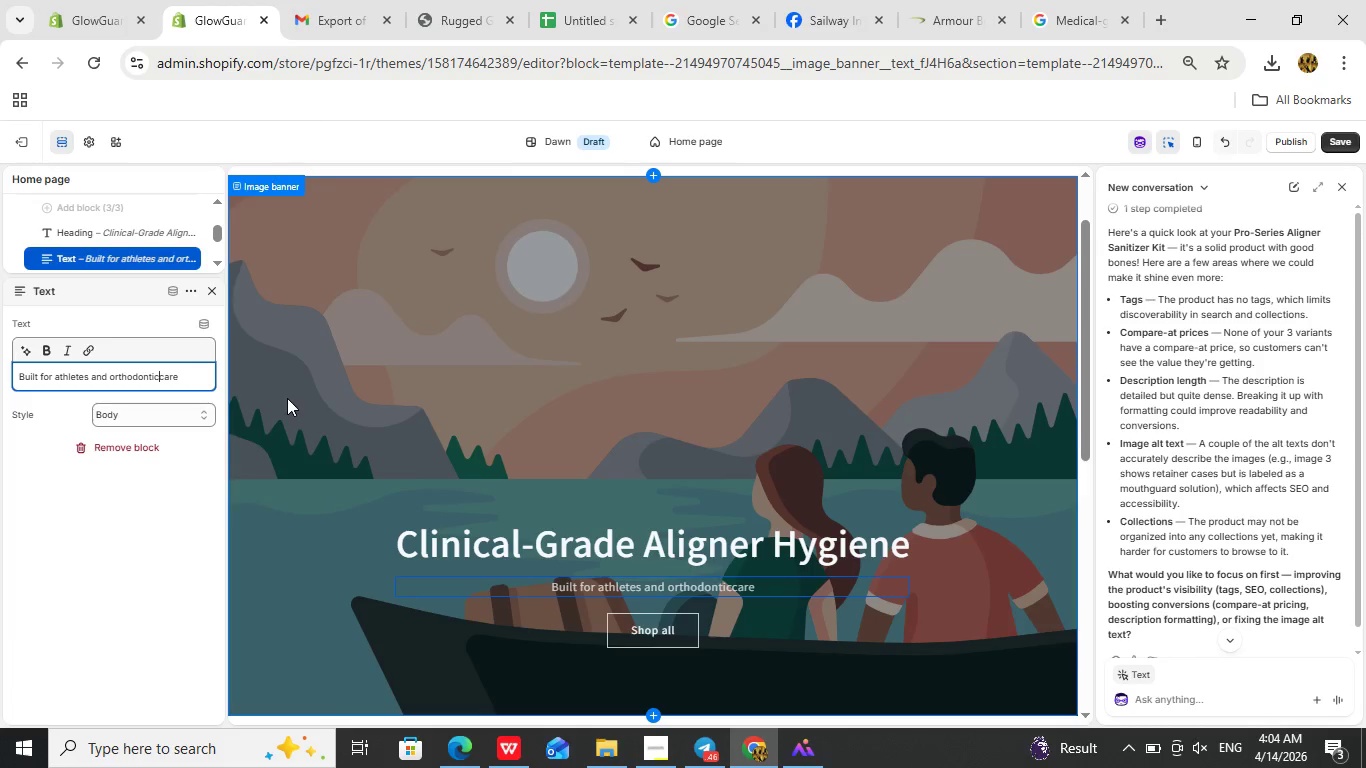 
key(Backspace)
 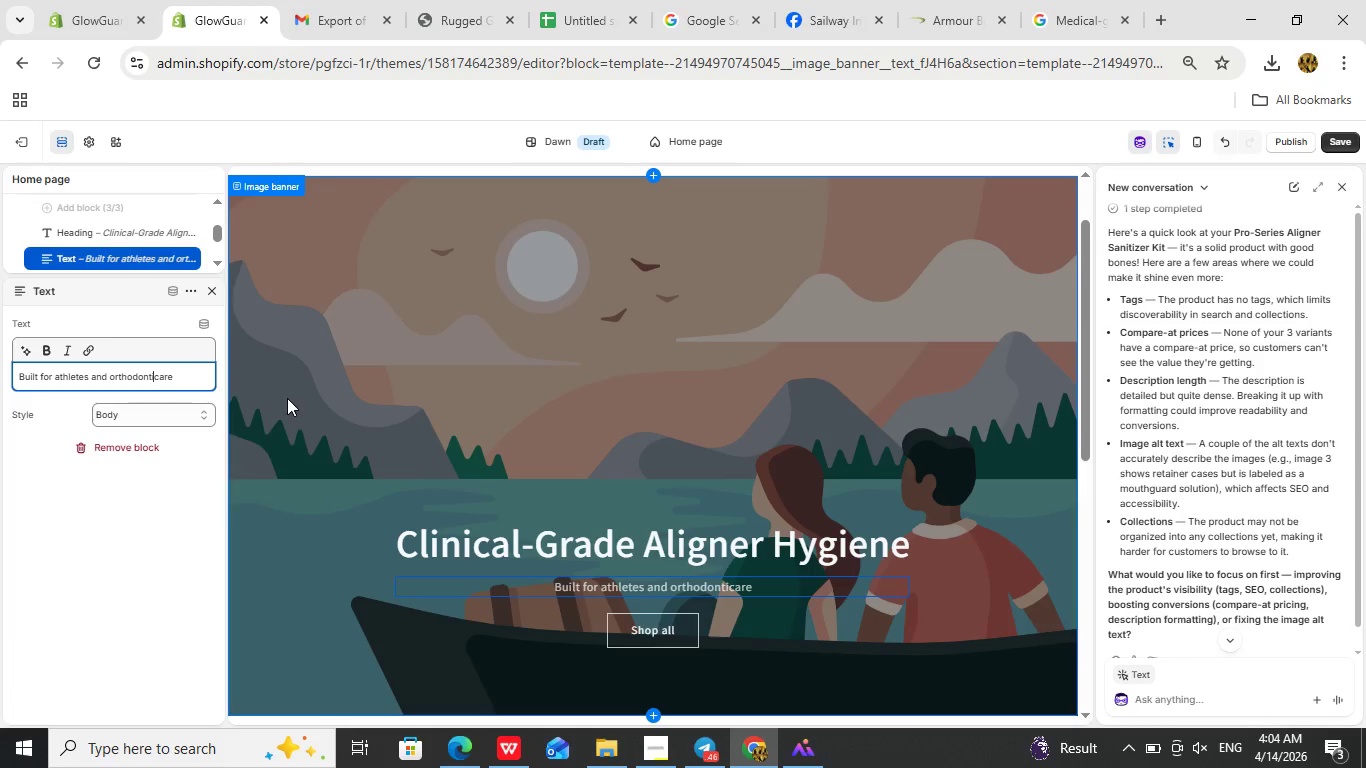 
key(Space)
 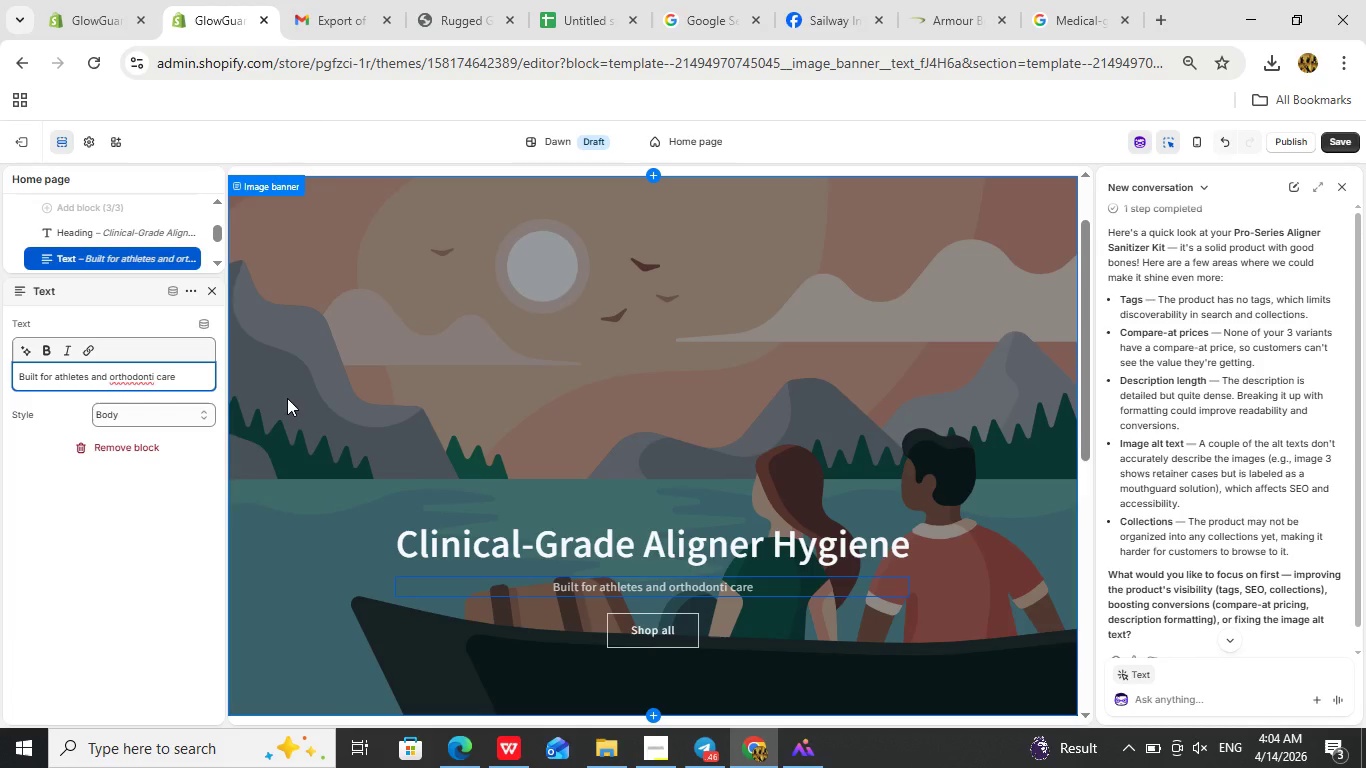 
key(Backspace)
 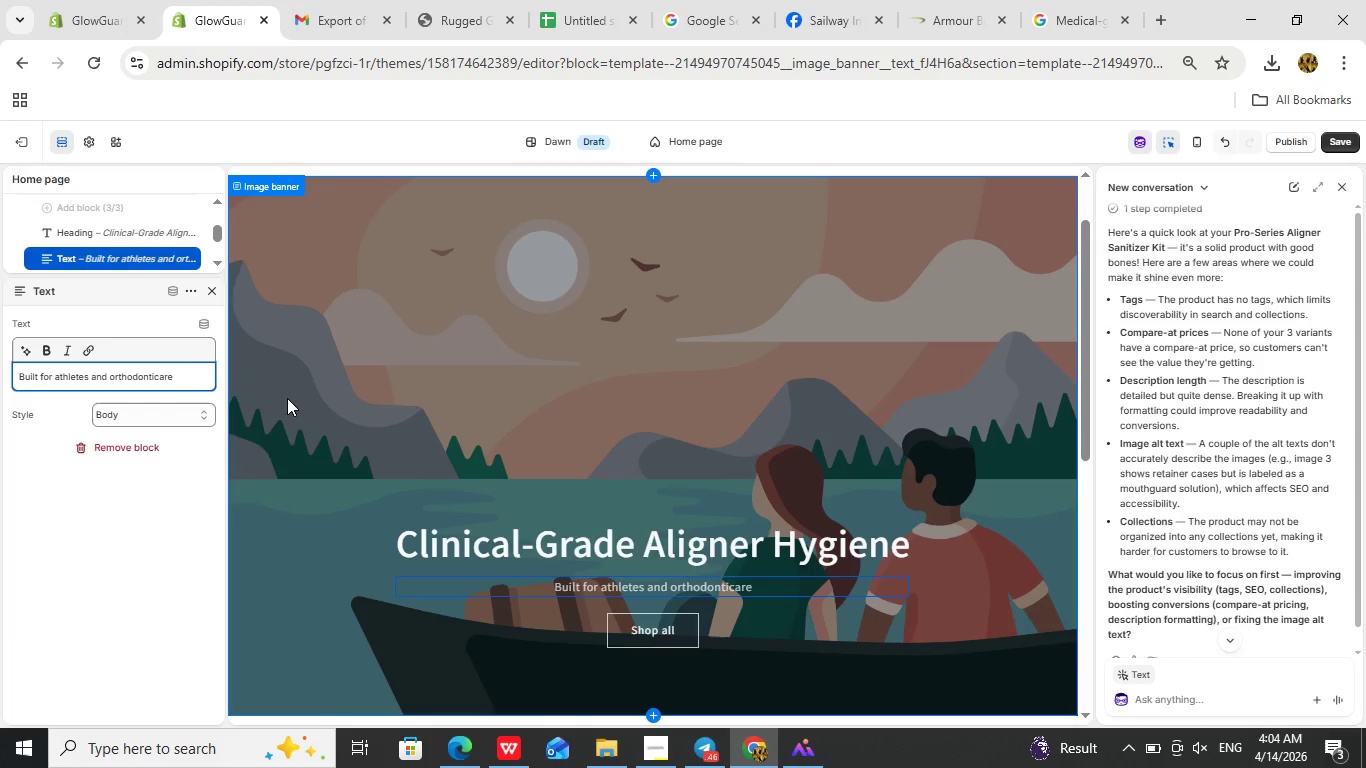 
key(ArrowRight)
 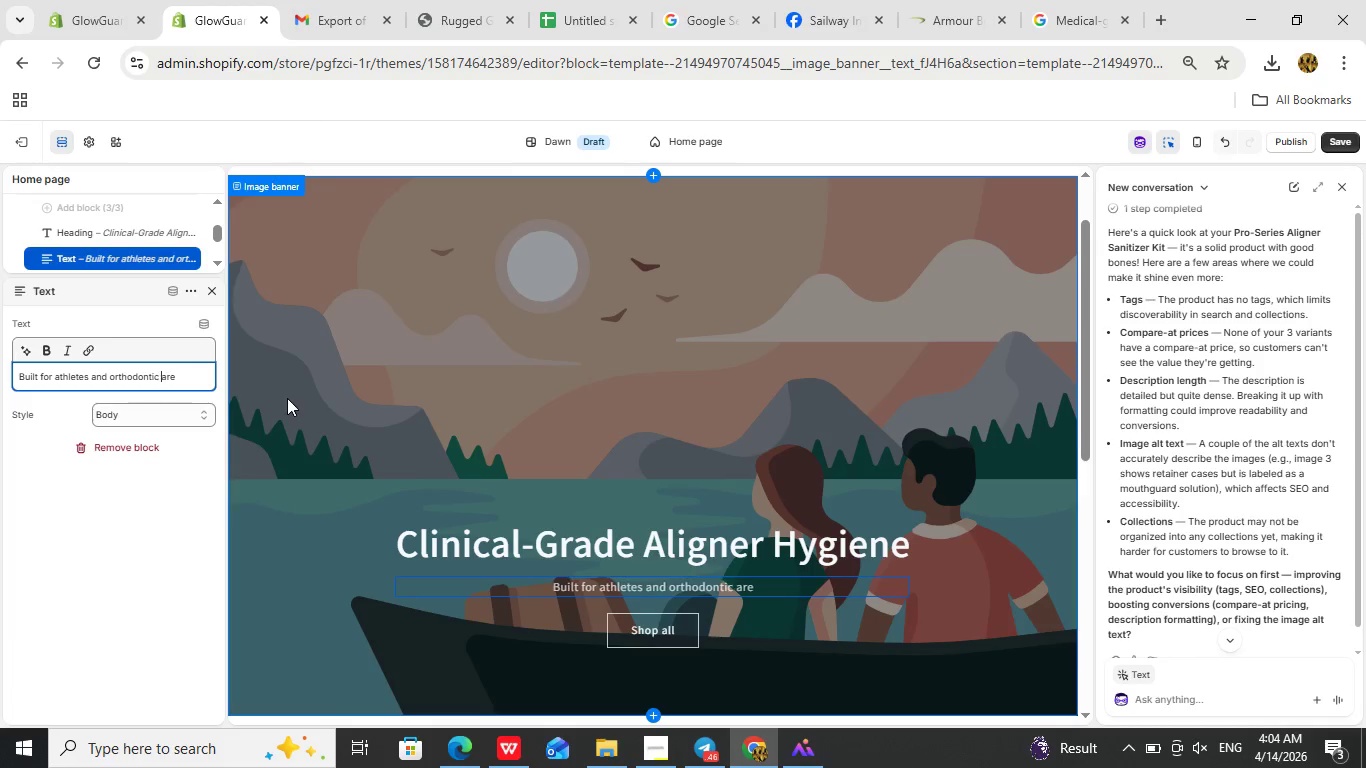 
key(Space)
 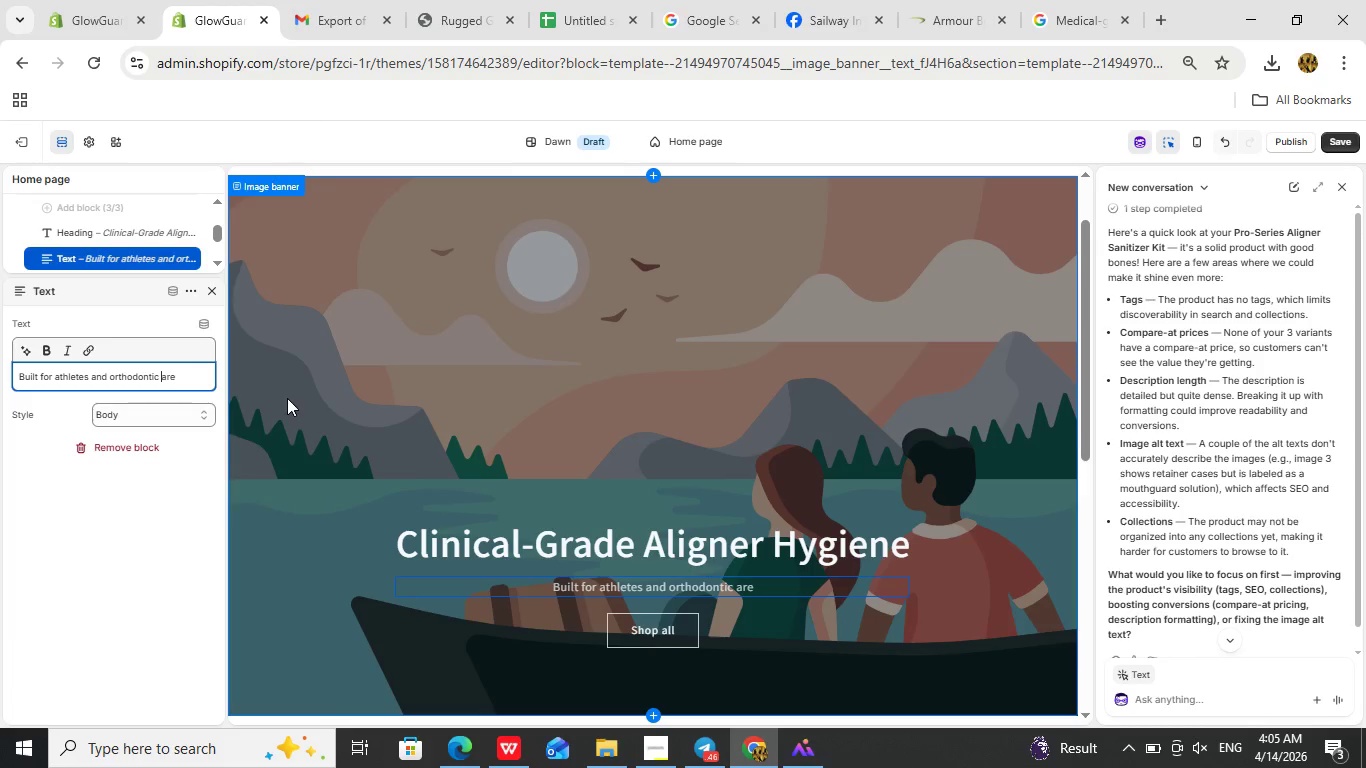 
wait(7.59)
 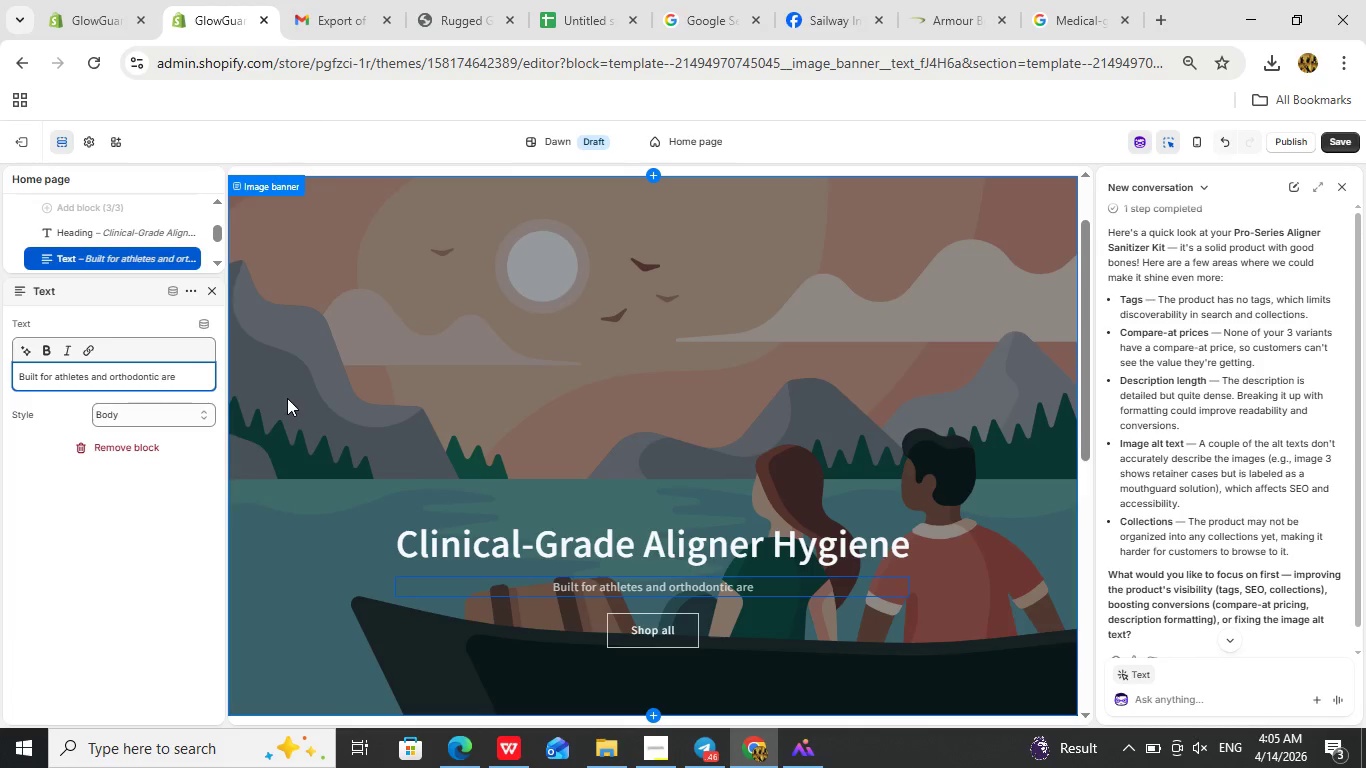 
left_click([667, 639])
 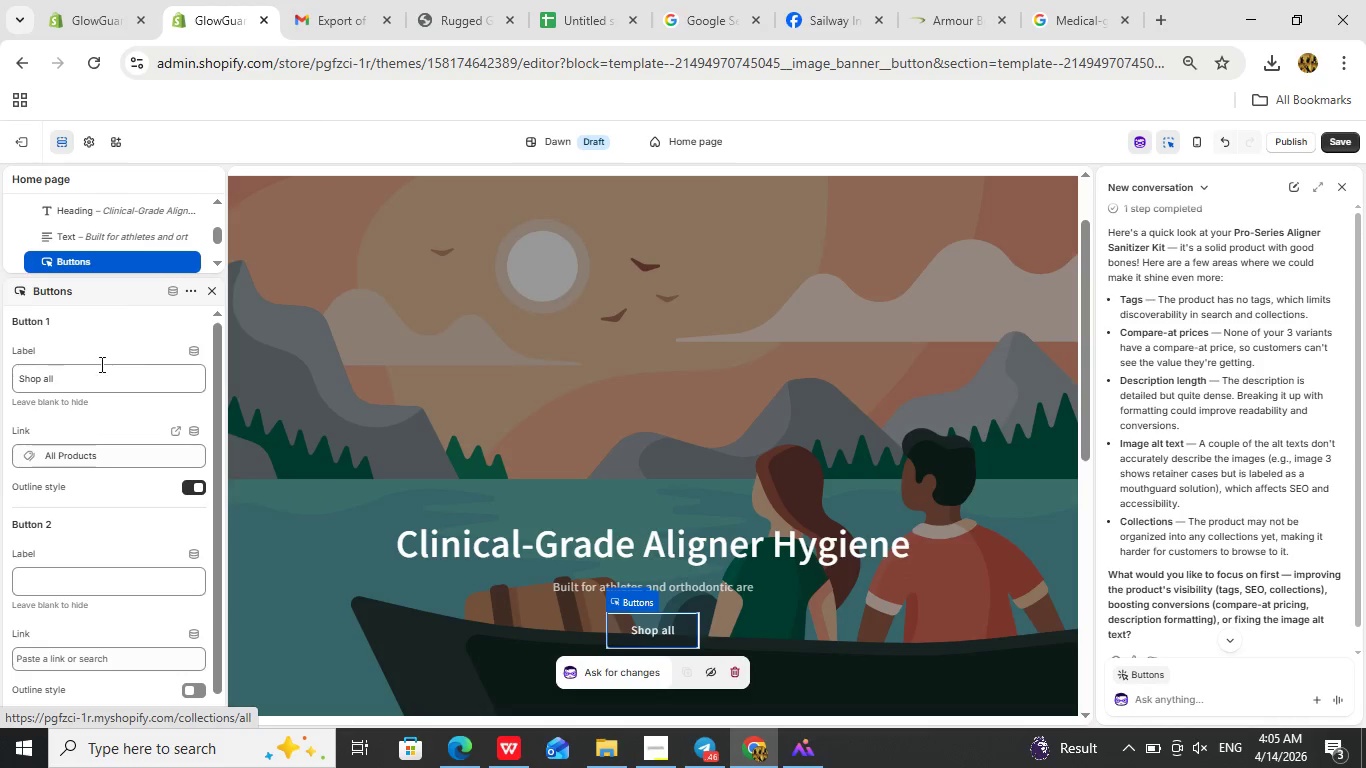 
left_click([122, 391])
 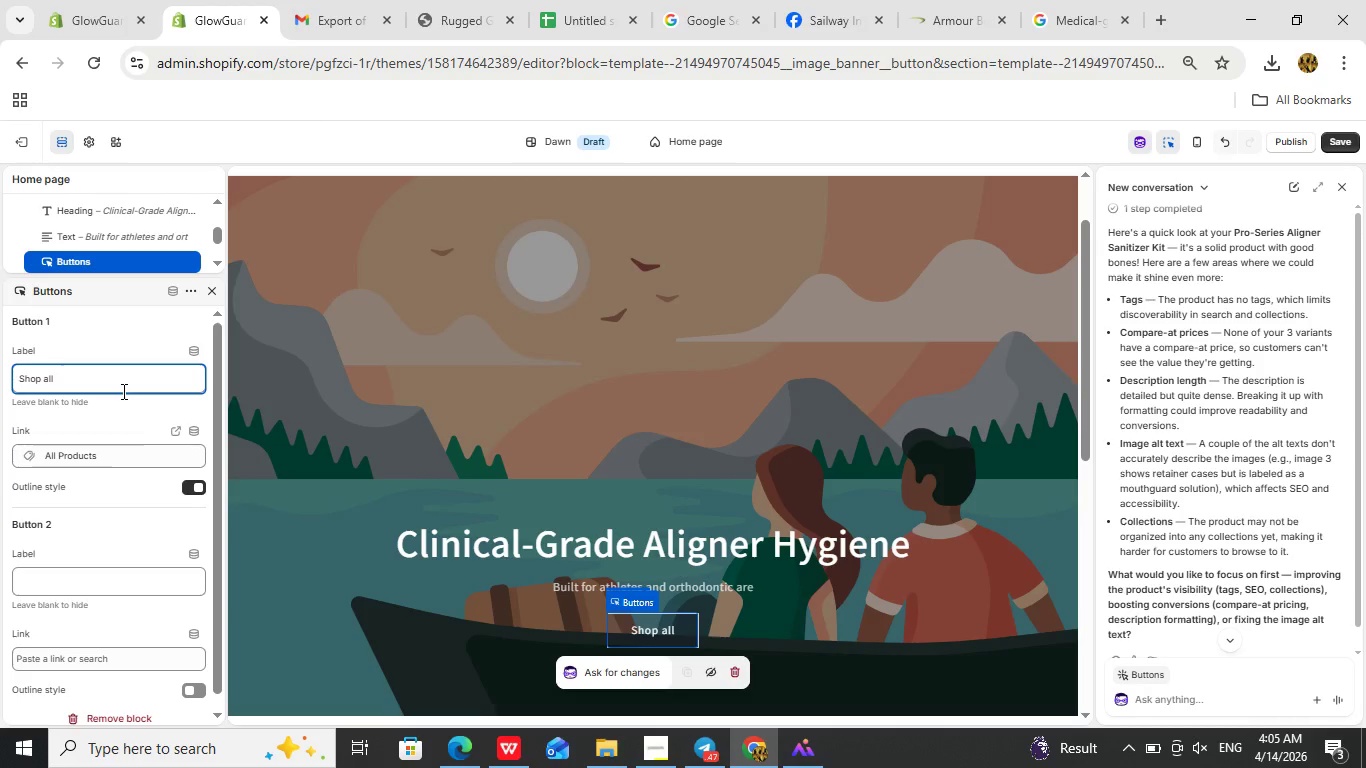 
key(Backspace)
key(Backspace)
key(Backspace)
type(Now)
 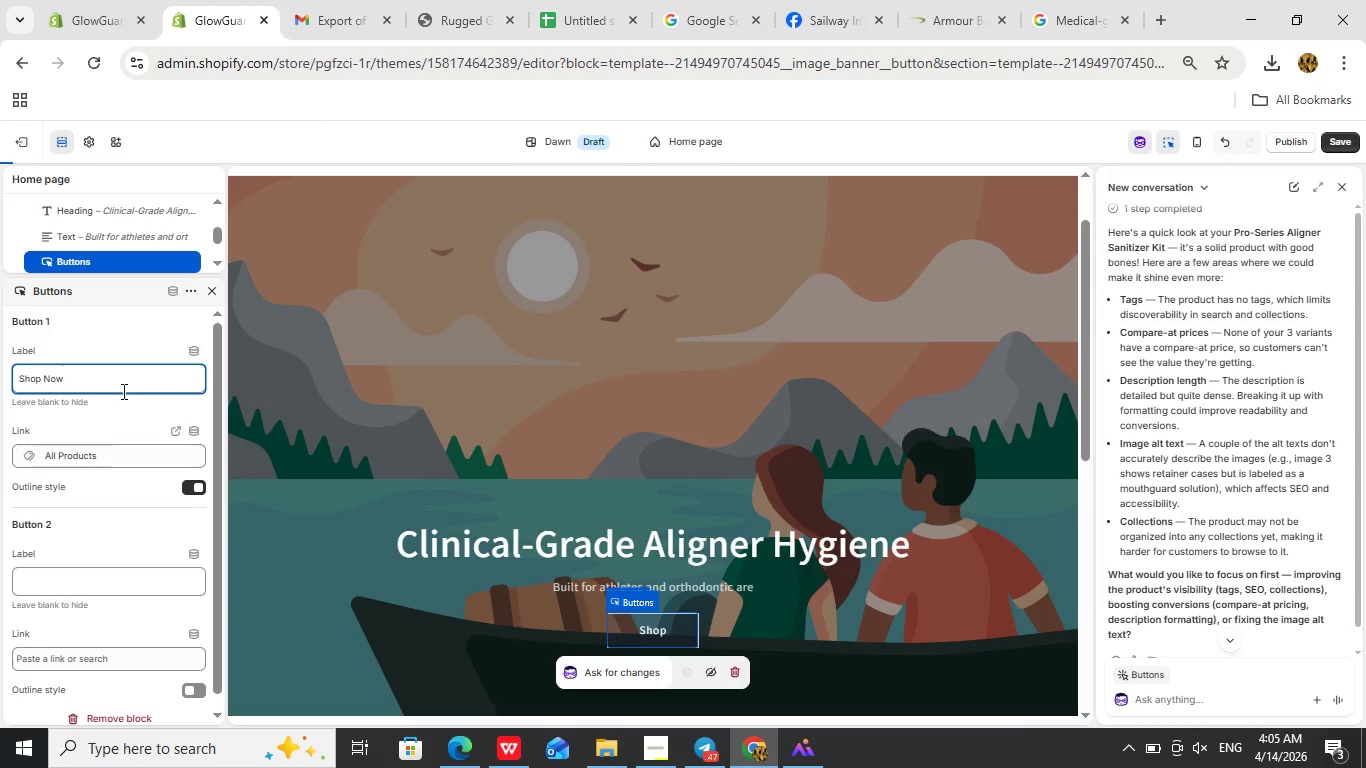 
wait(7.42)
 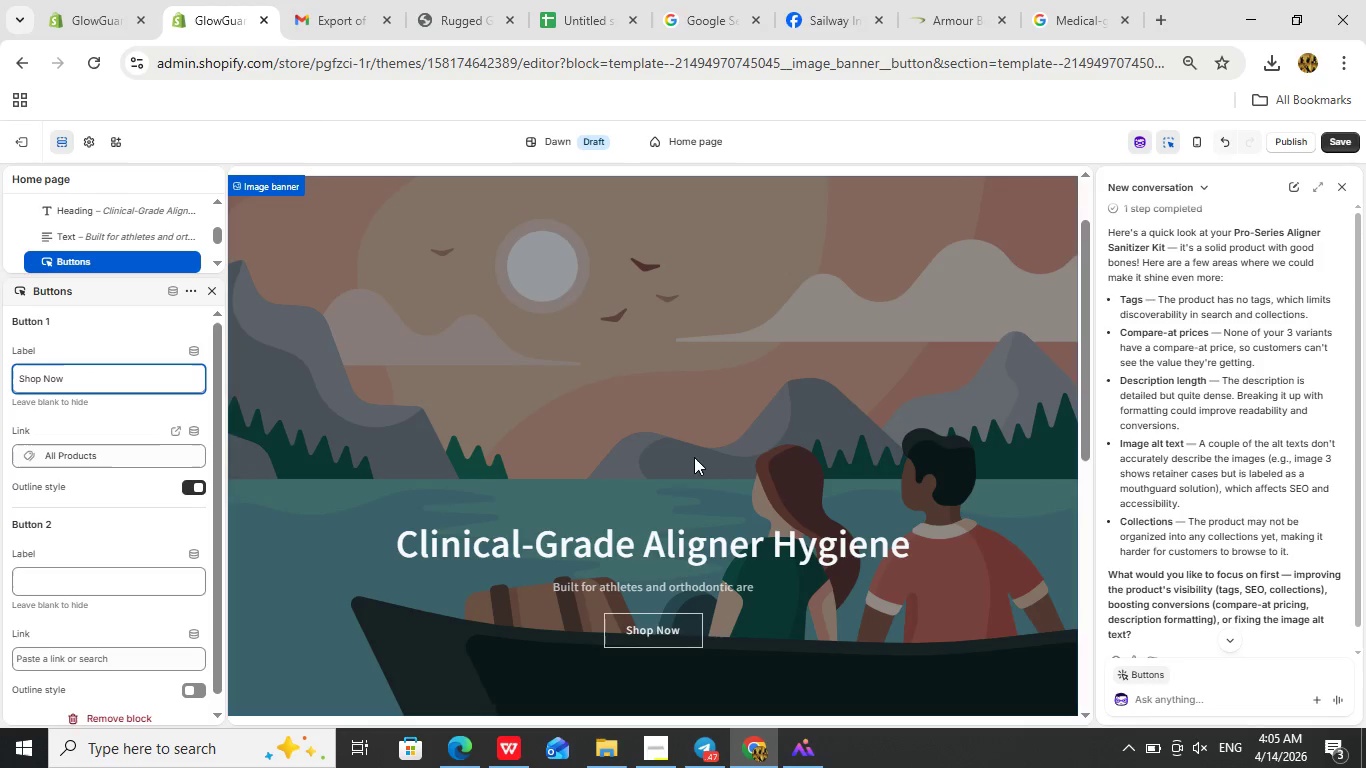 
scroll: coordinate [711, 465], scroll_direction: down, amount: 3.0
 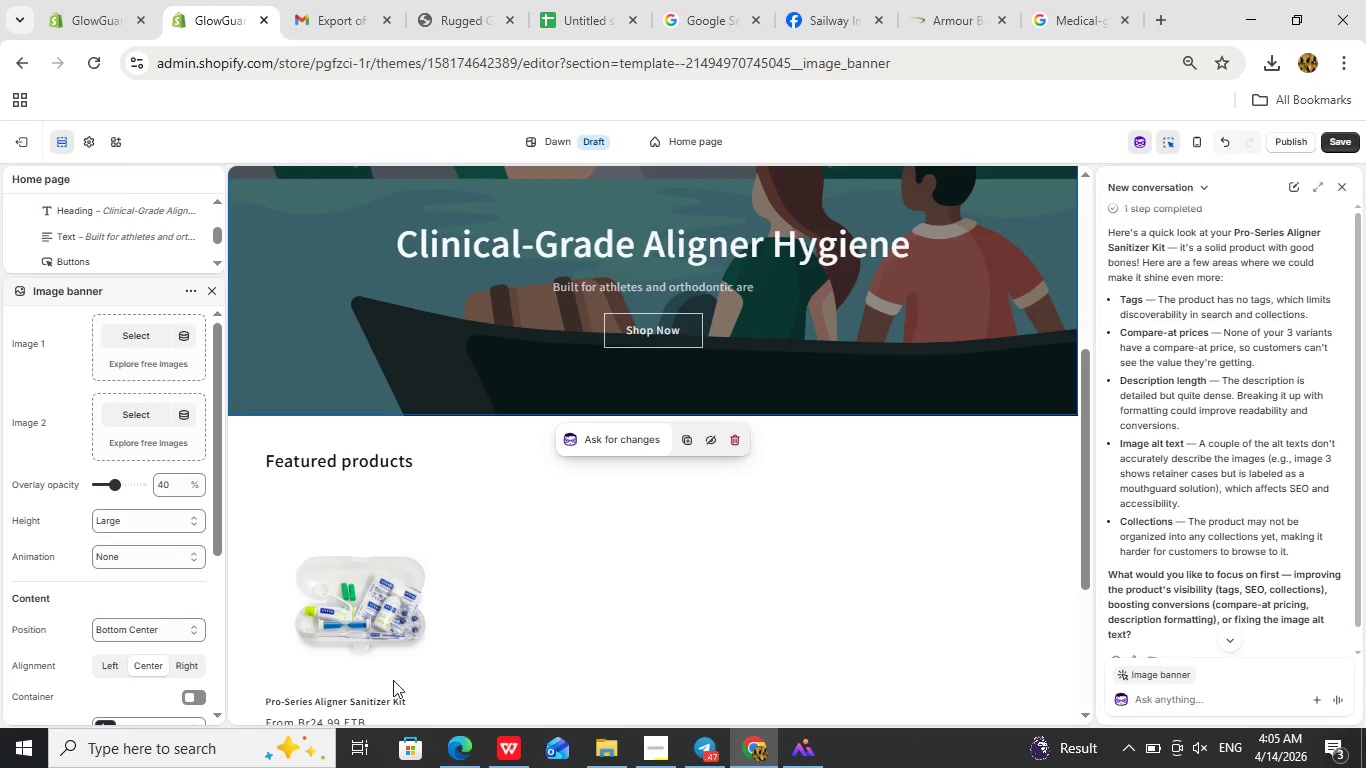 
left_click([377, 707])
 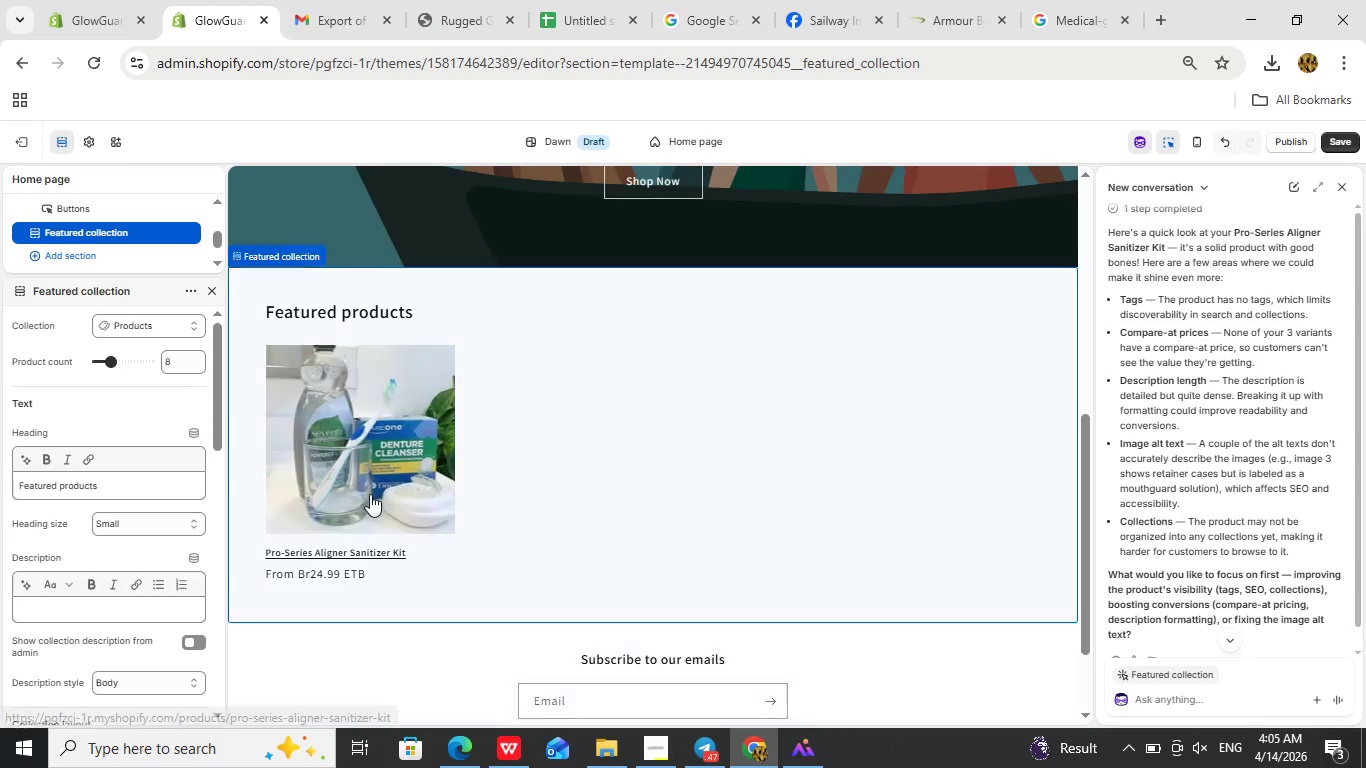 
left_click([370, 494])
 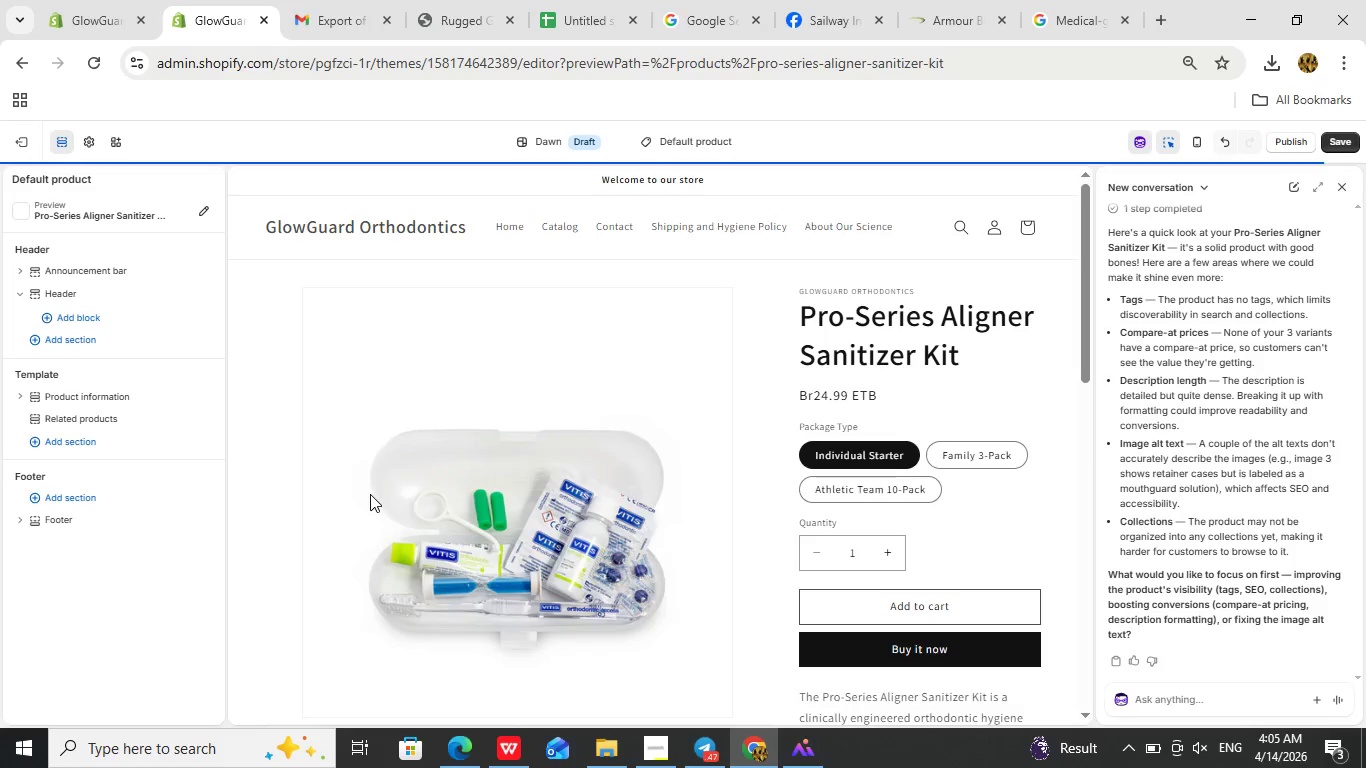 
wait(8.91)
 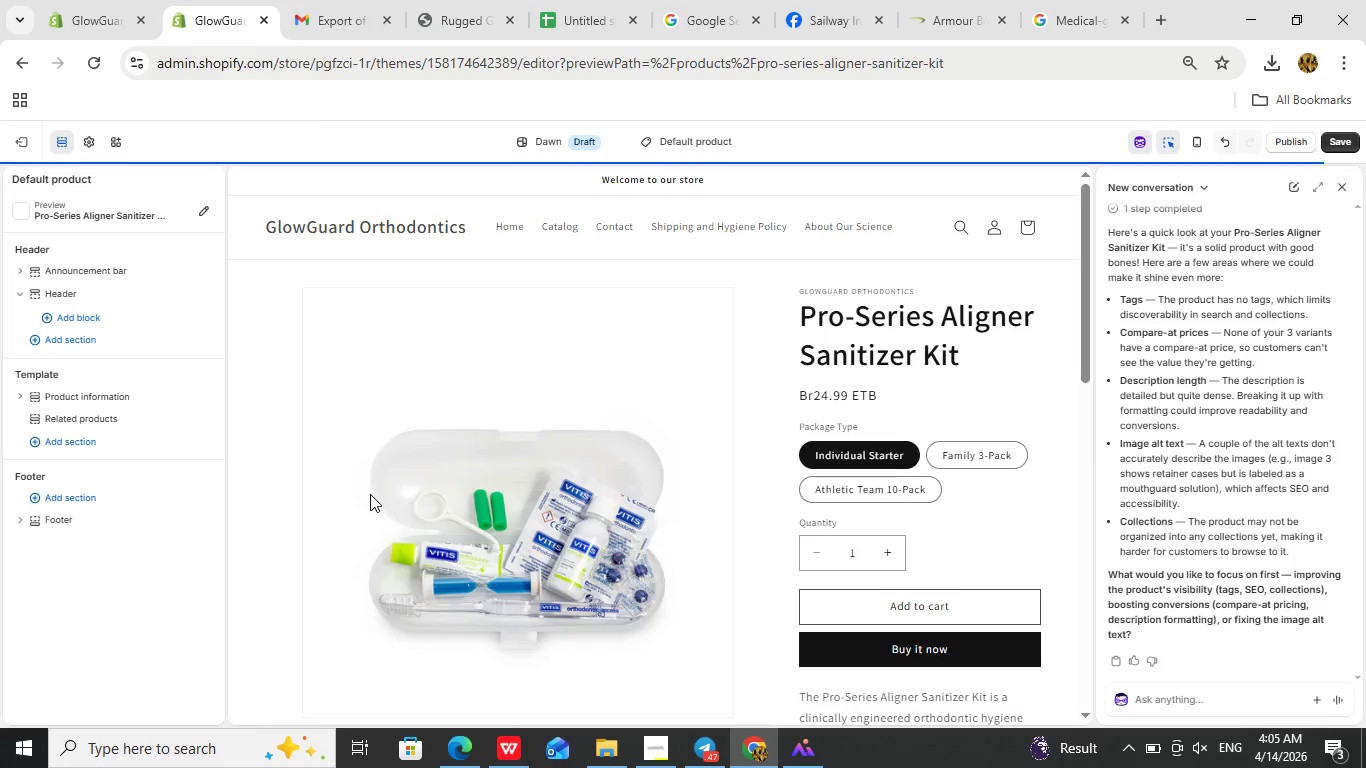 
left_click([615, 513])
 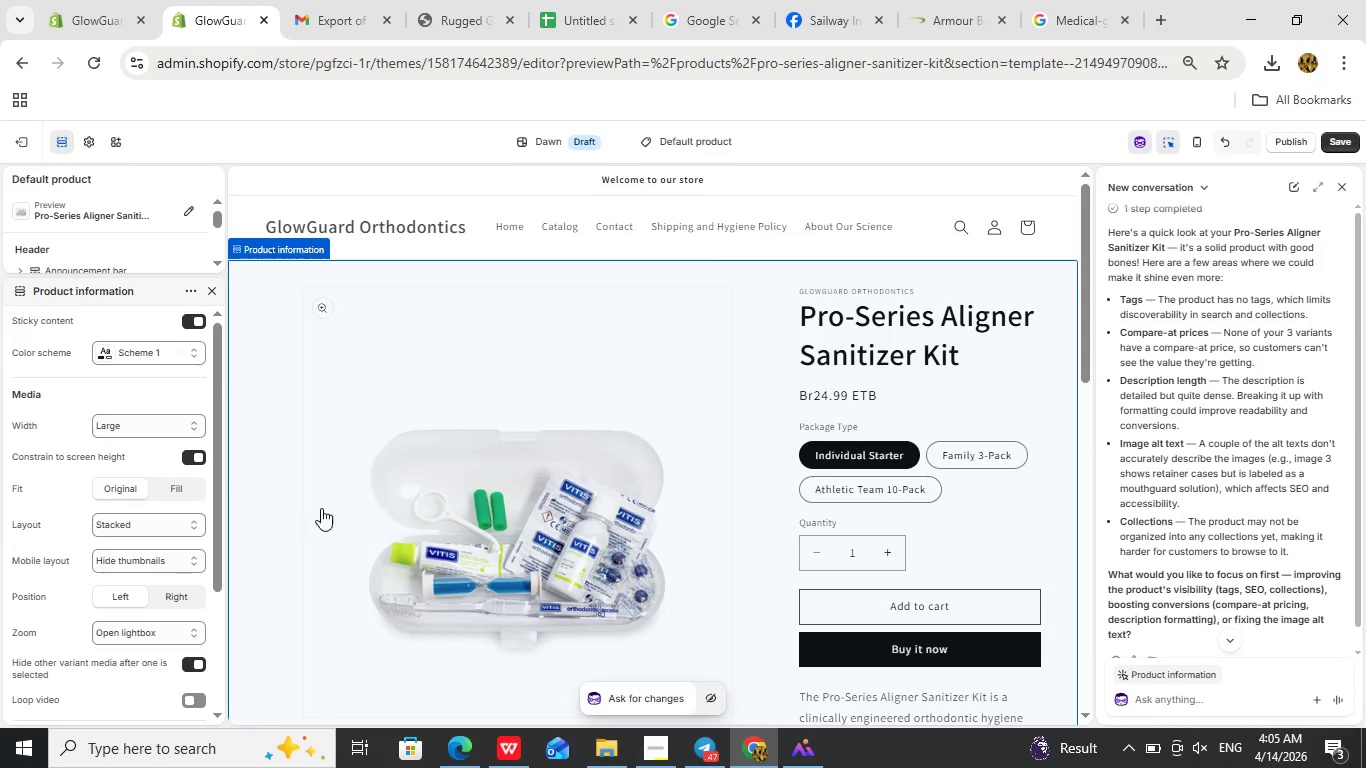 
scroll: coordinate [54, 486], scroll_direction: up, amount: 2.0
 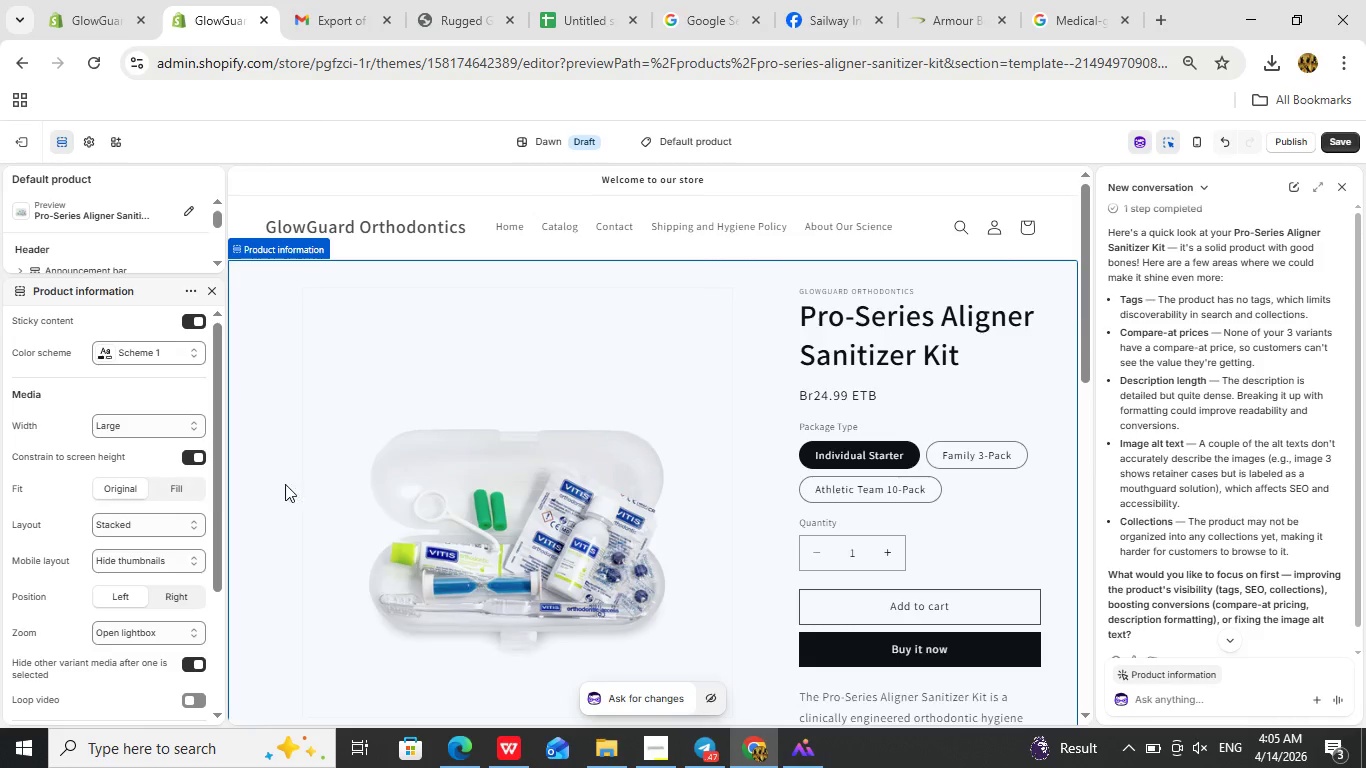 
scroll: coordinate [701, 491], scroll_direction: down, amount: 7.0
 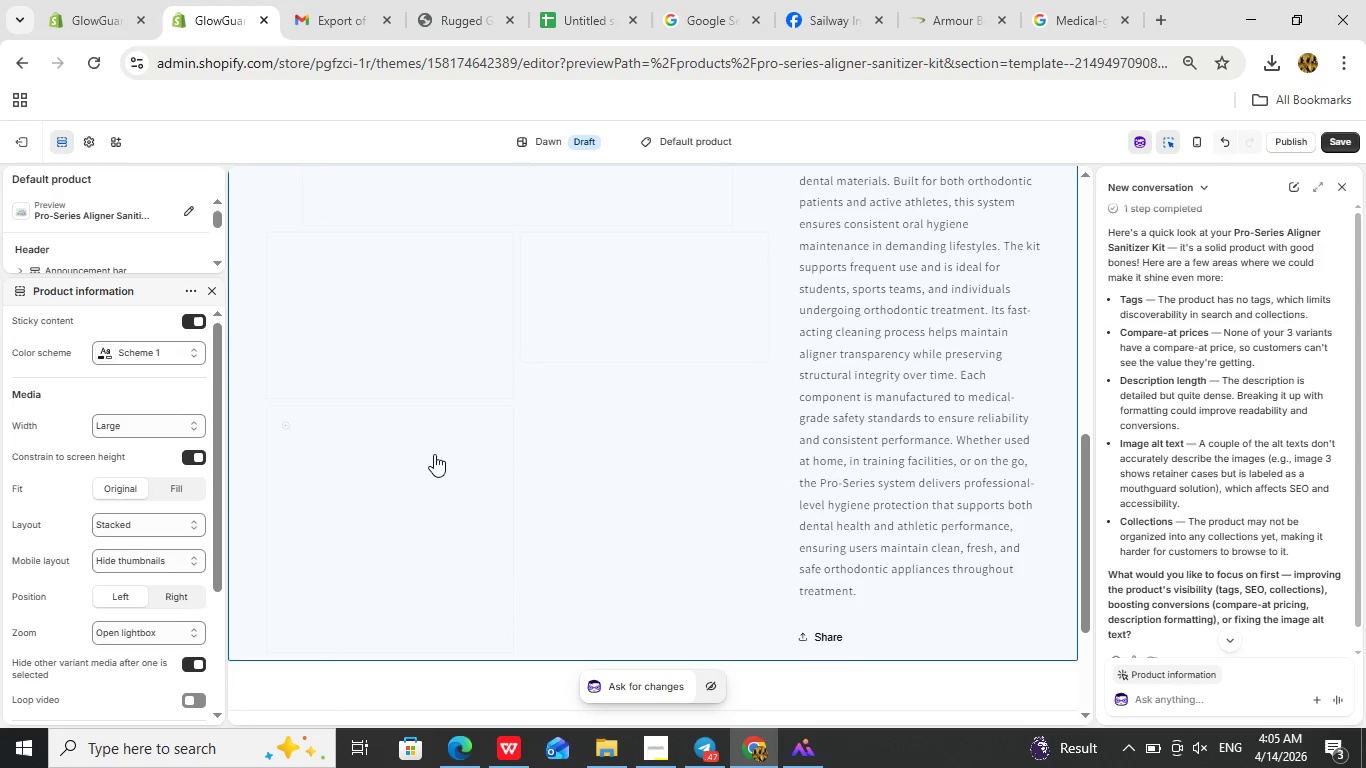 
scroll: coordinate [356, 461], scroll_direction: up, amount: 8.0
 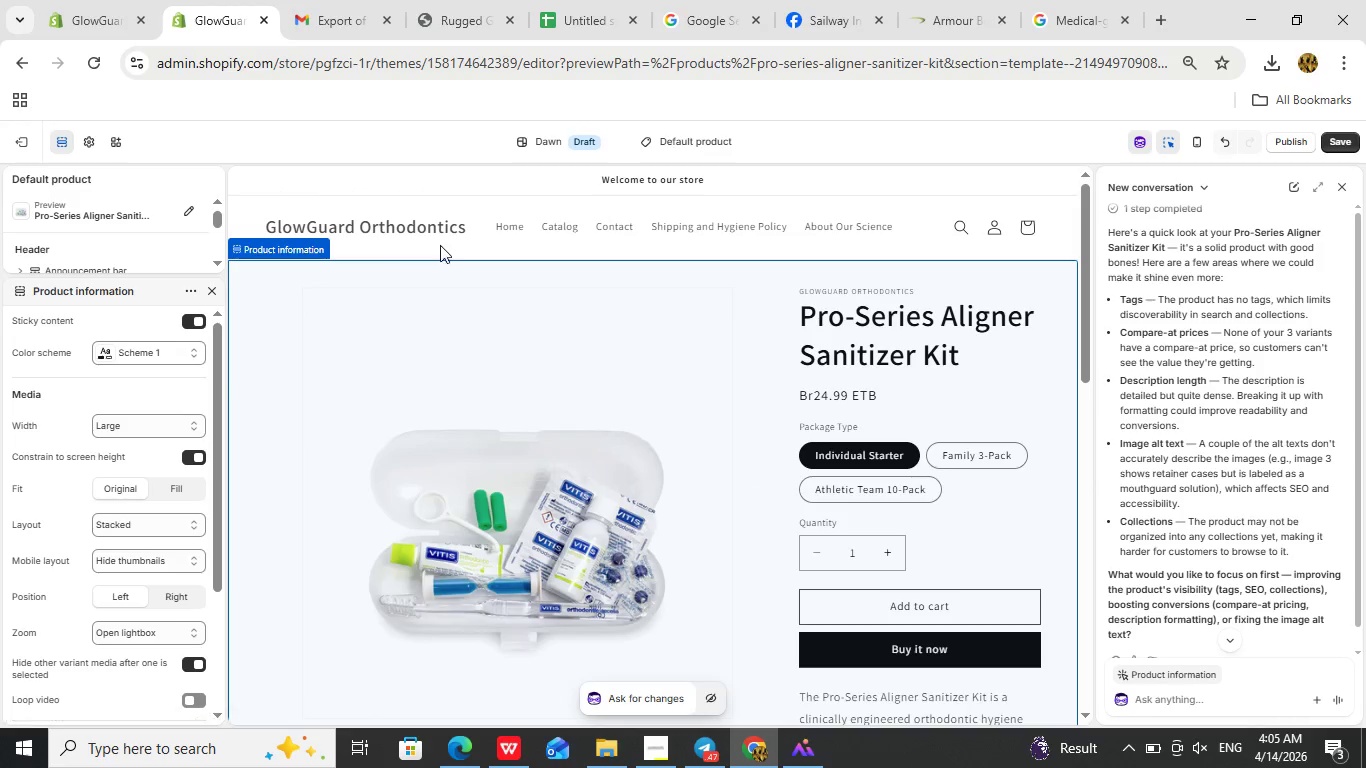 
left_click([510, 231])
 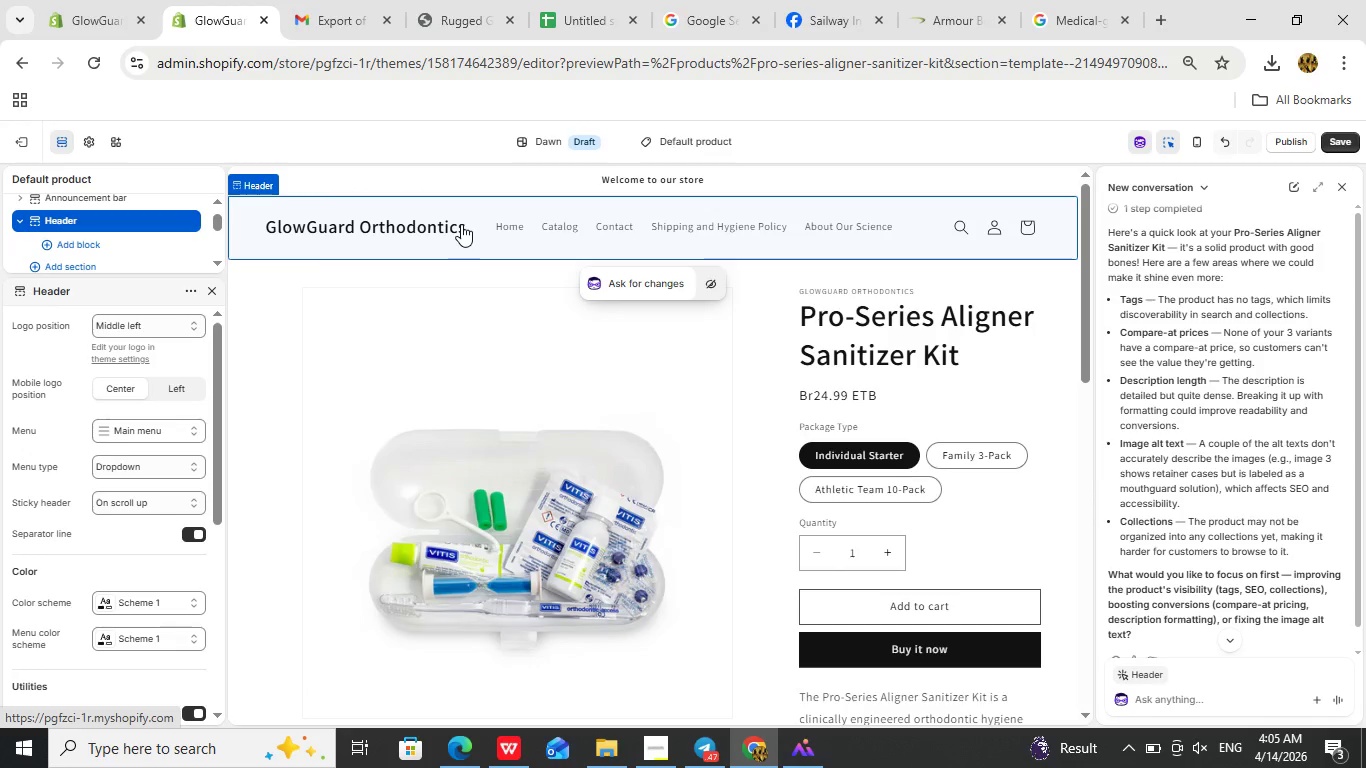 
left_click([461, 224])
 